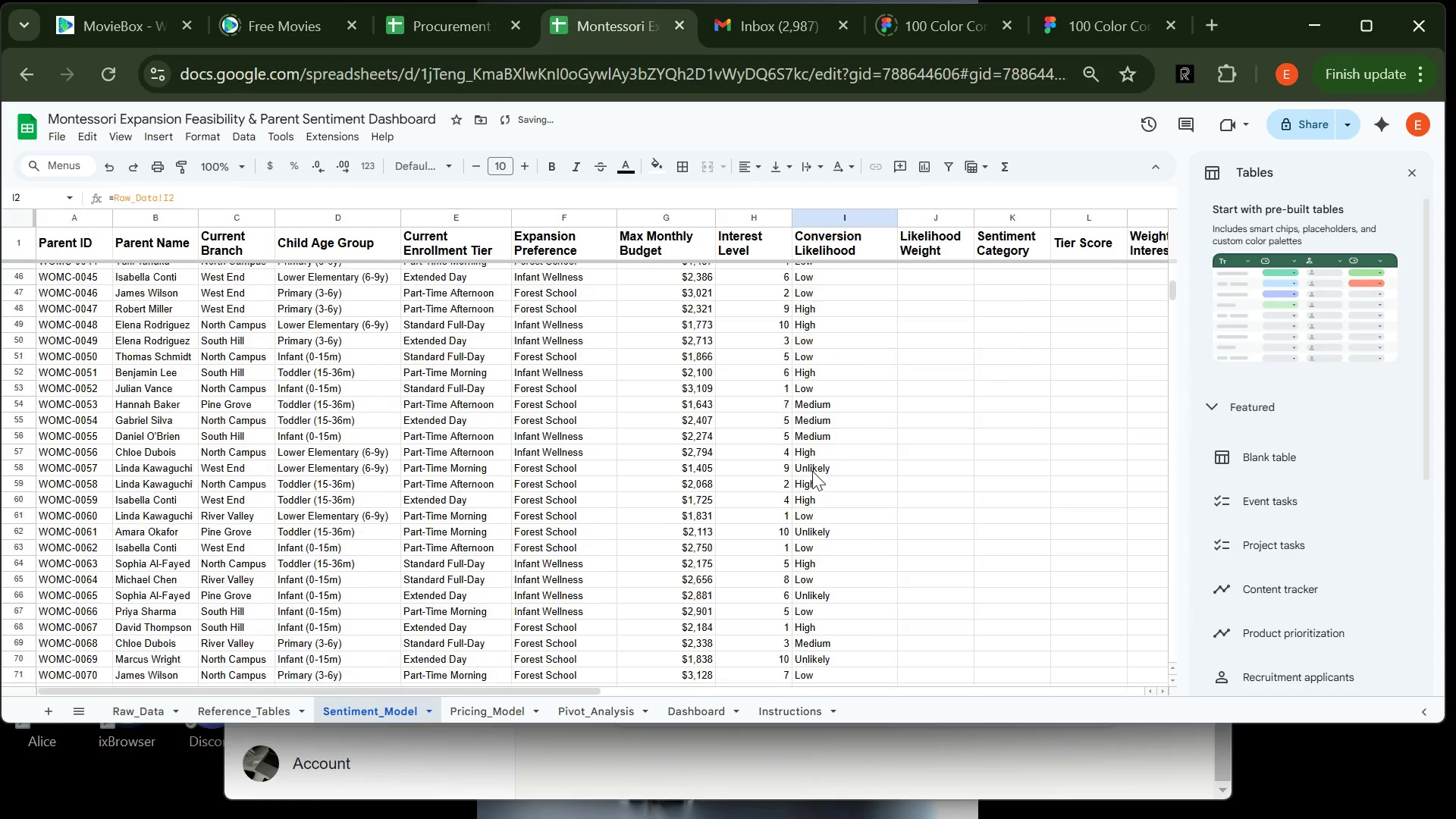 
left_click_drag(start_coordinate=[767, 268], to_coordinate=[725, 363])
 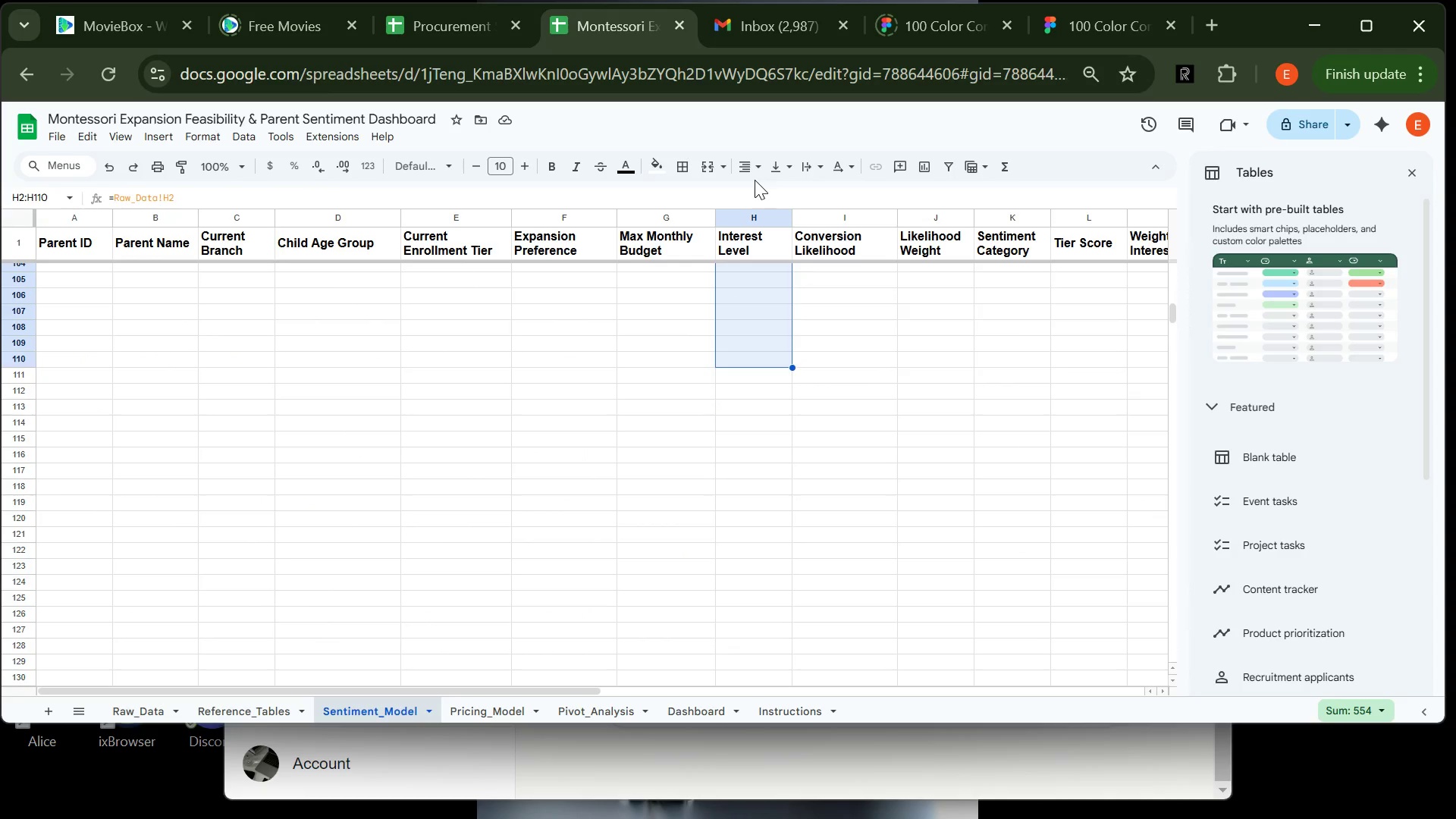 
left_click([755, 180])
 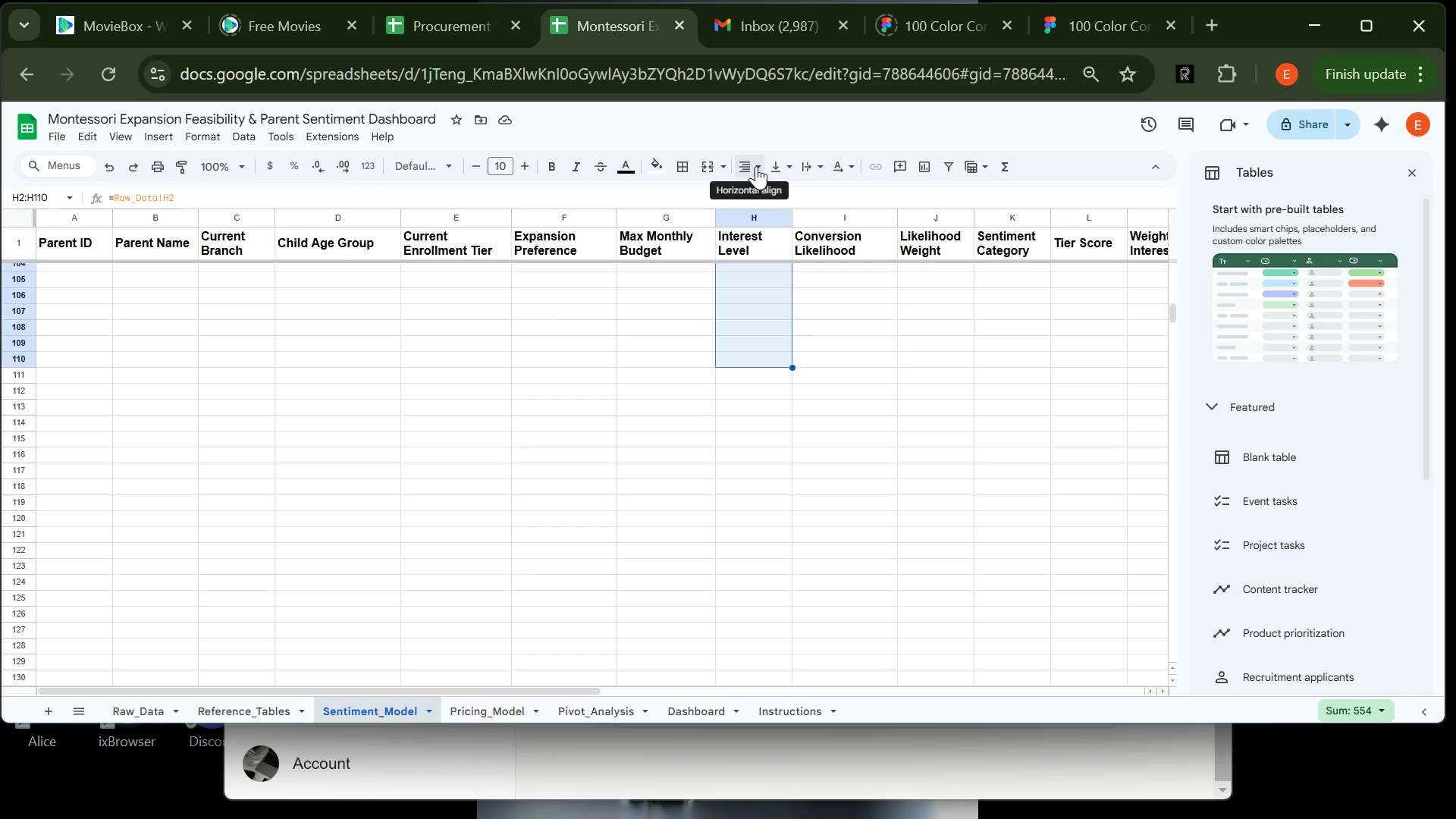 
left_click([756, 166])
 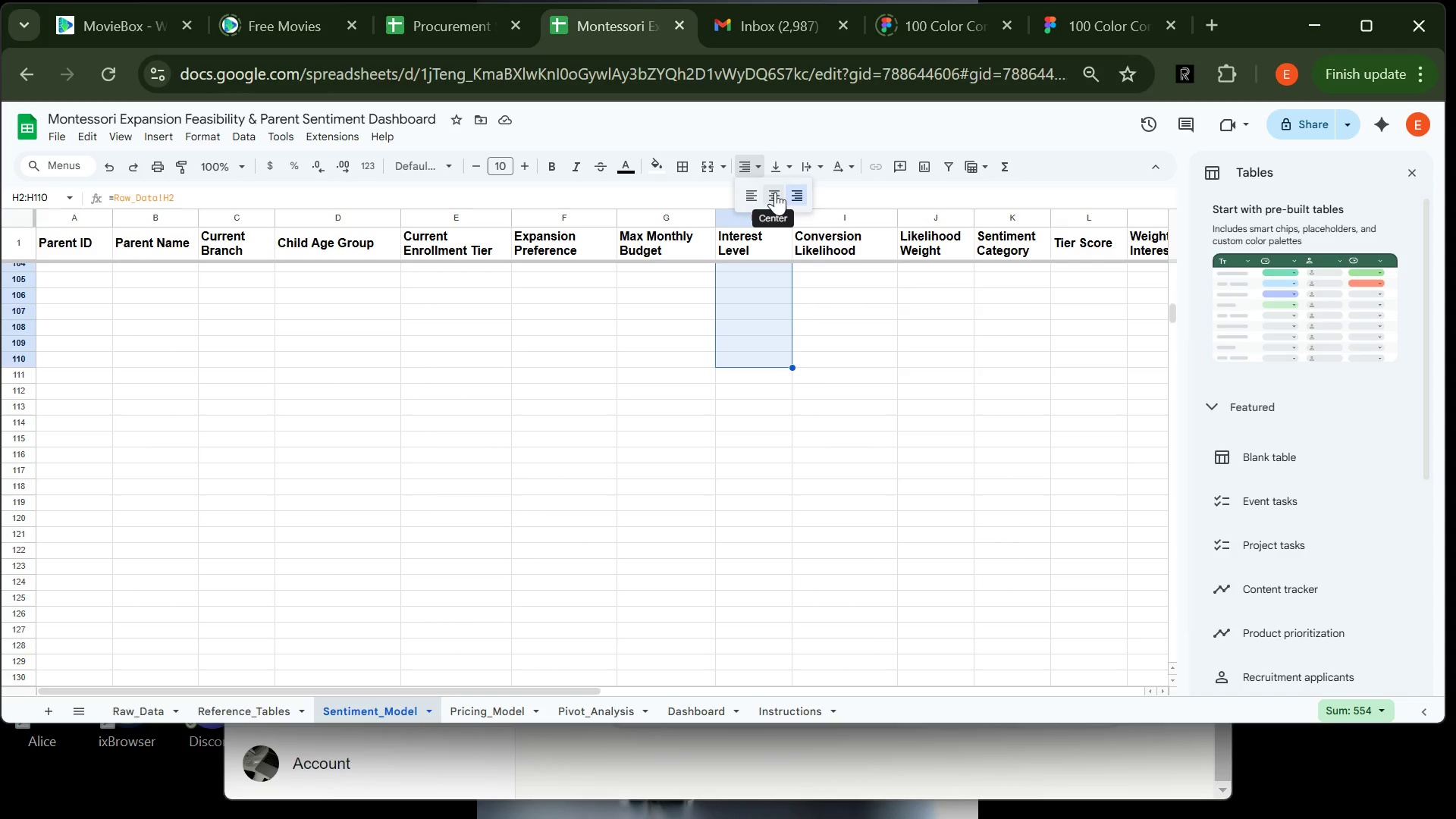 
left_click([775, 192])
 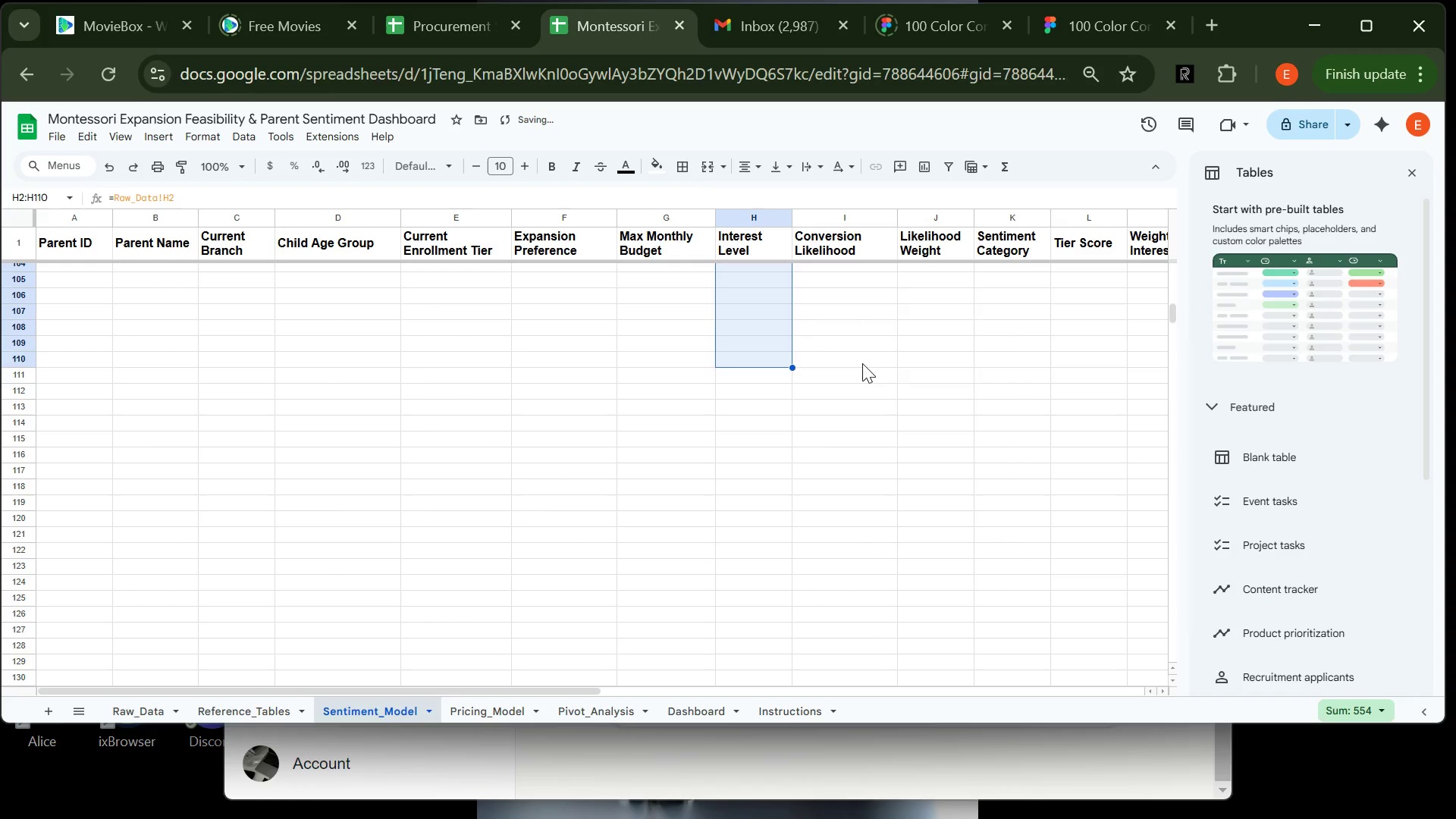 
left_click([862, 363])
 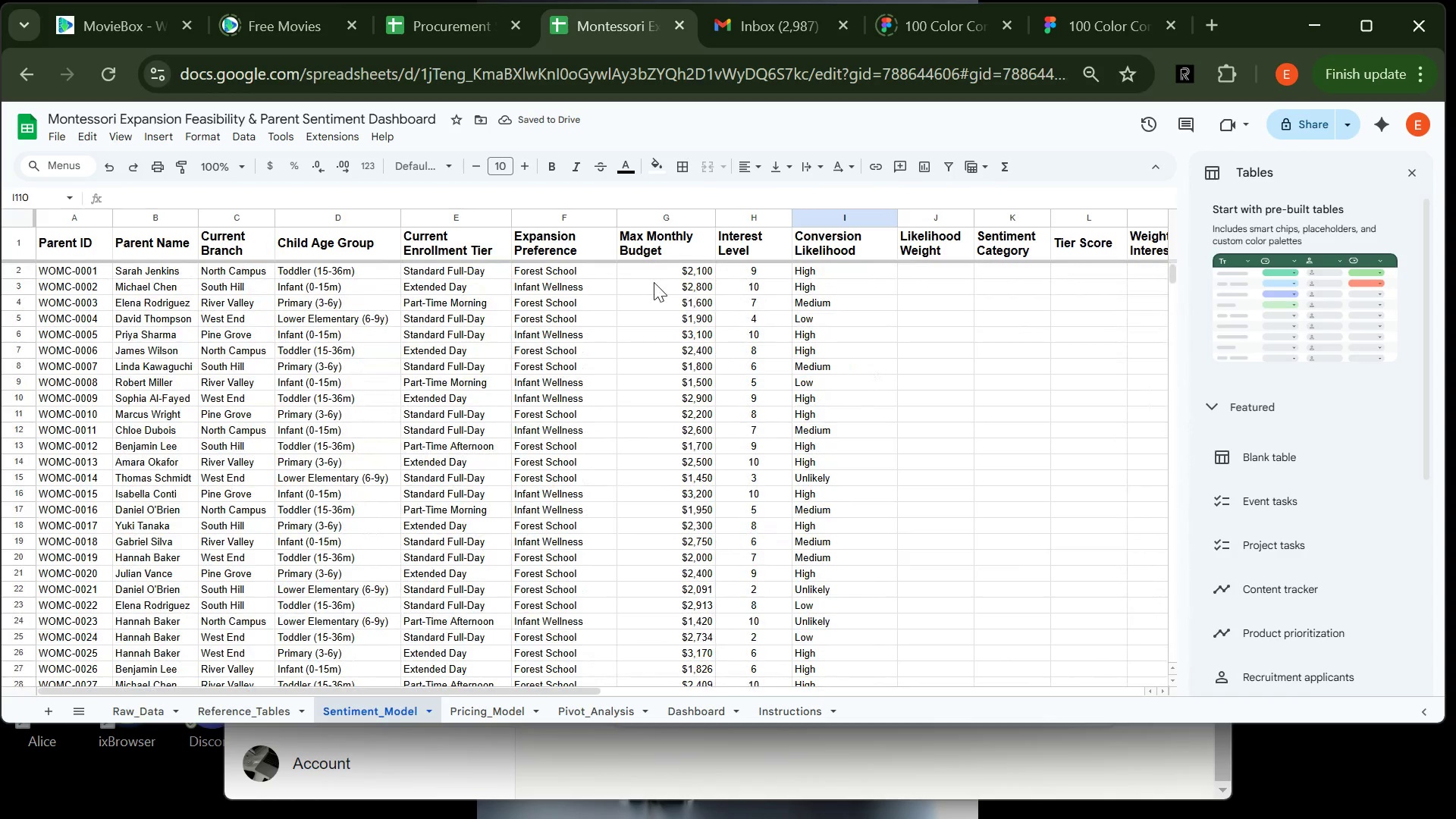 
left_click_drag(start_coordinate=[654, 271], to_coordinate=[684, 612])
 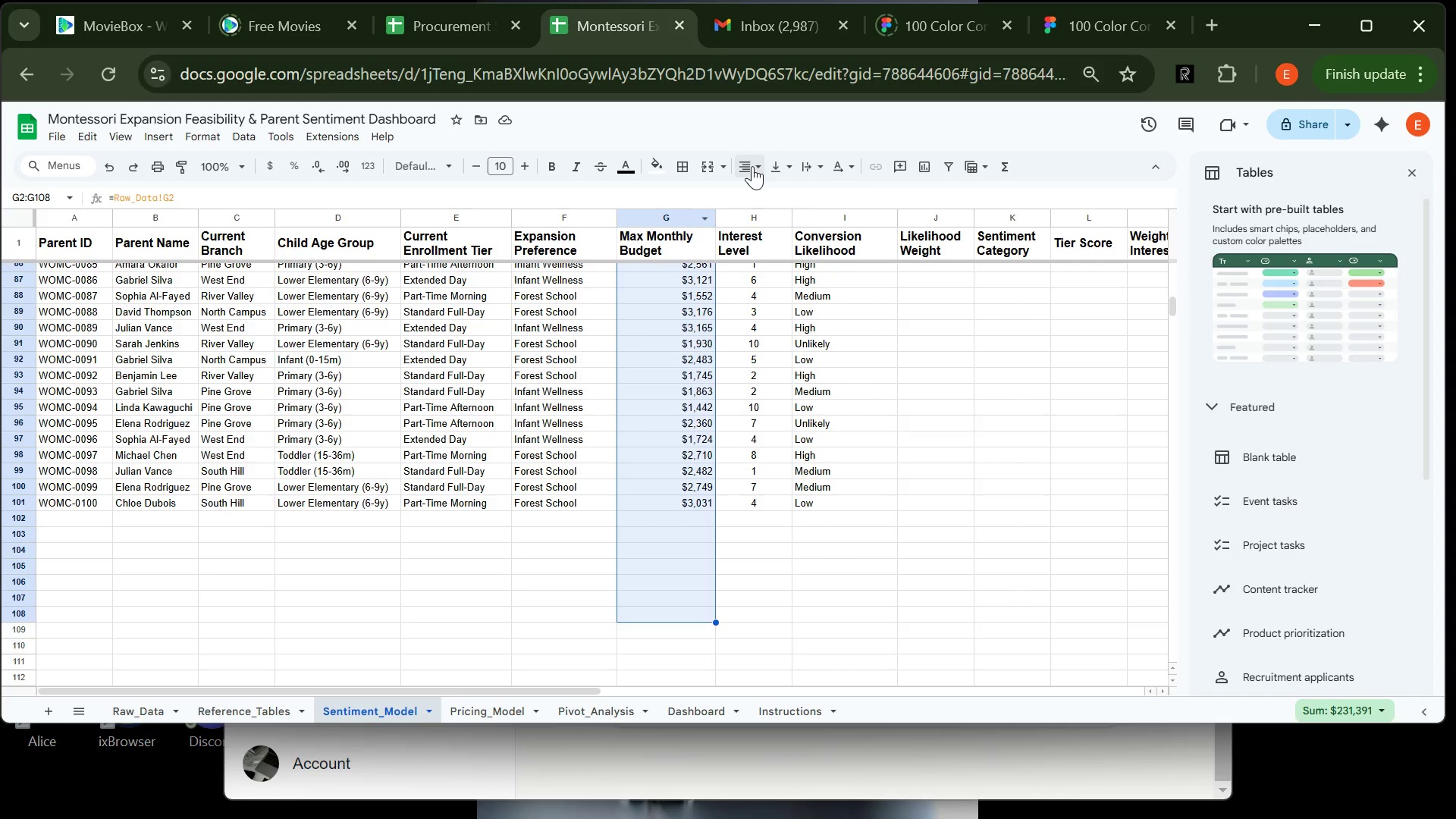 
left_click([752, 166])
 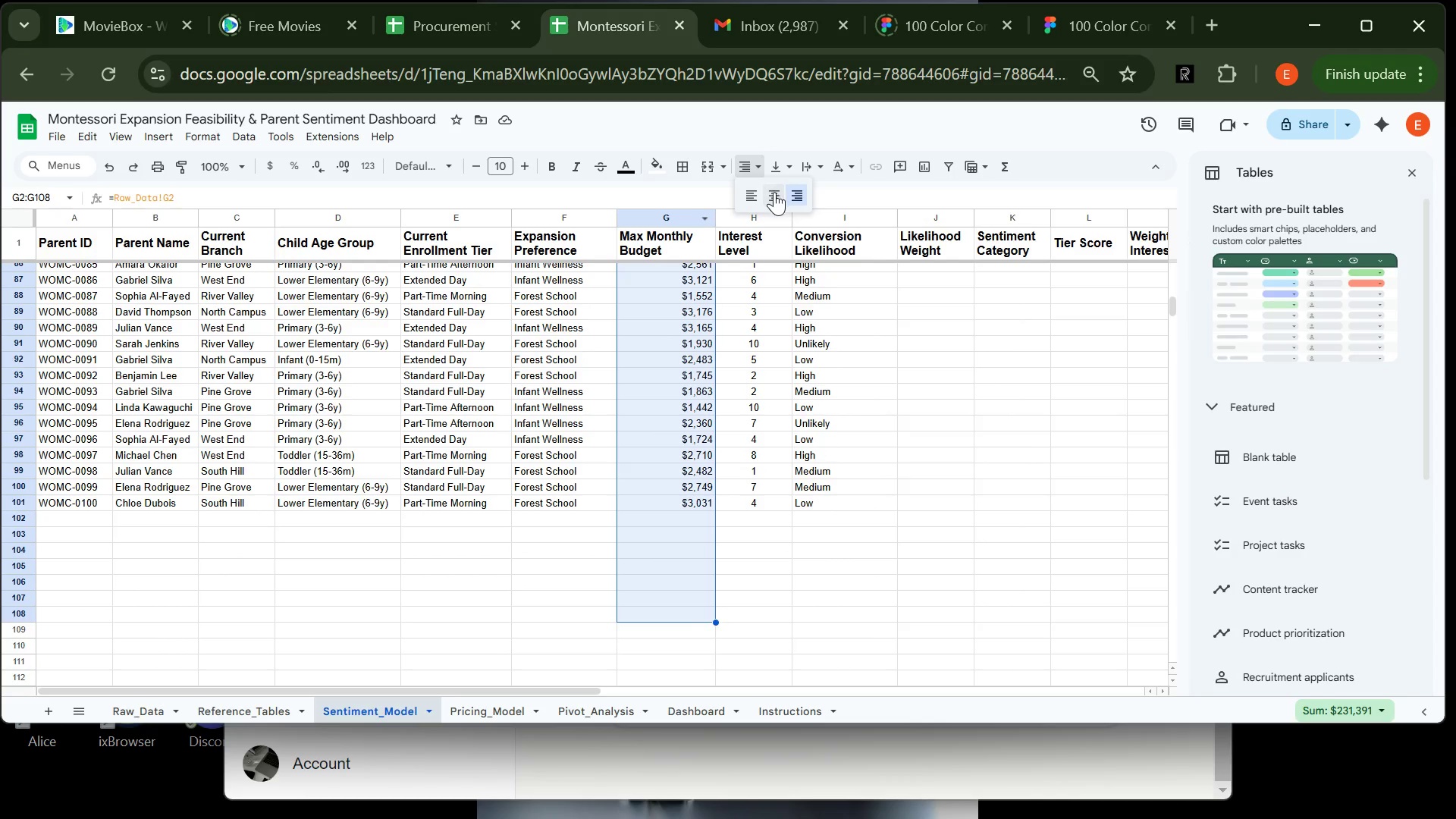 
left_click([774, 192])
 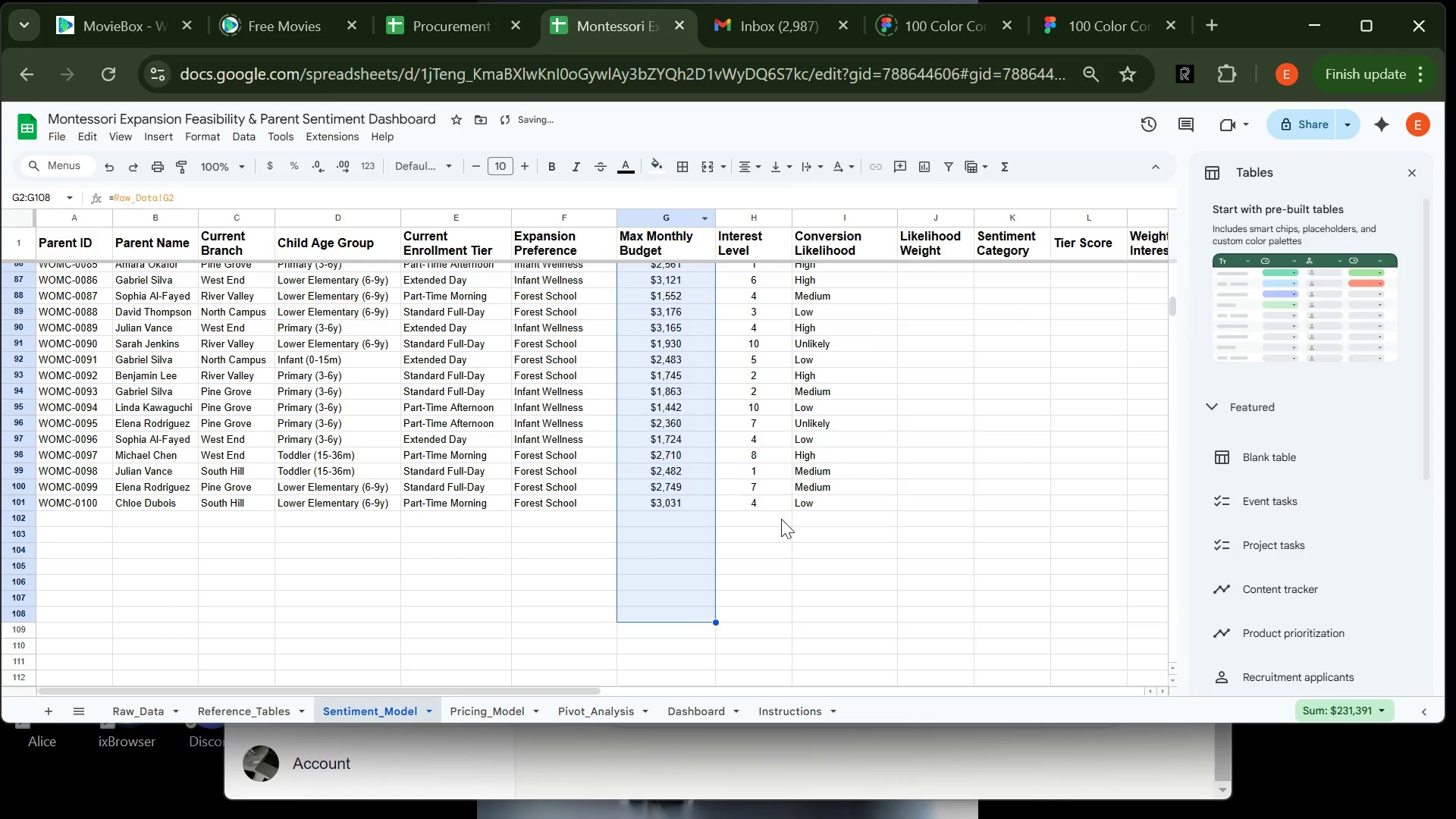 
left_click([799, 537])
 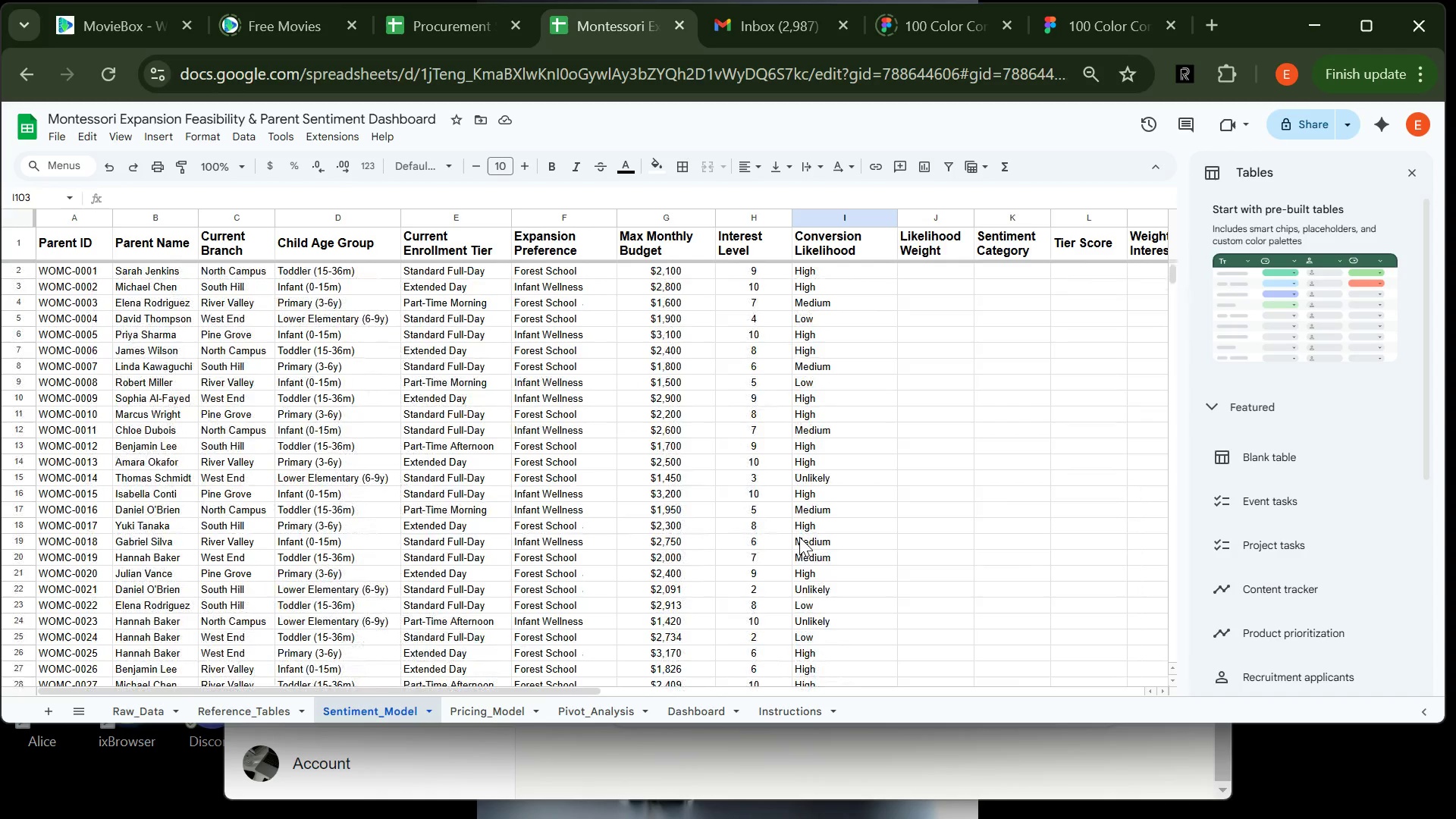 
wait(15.92)
 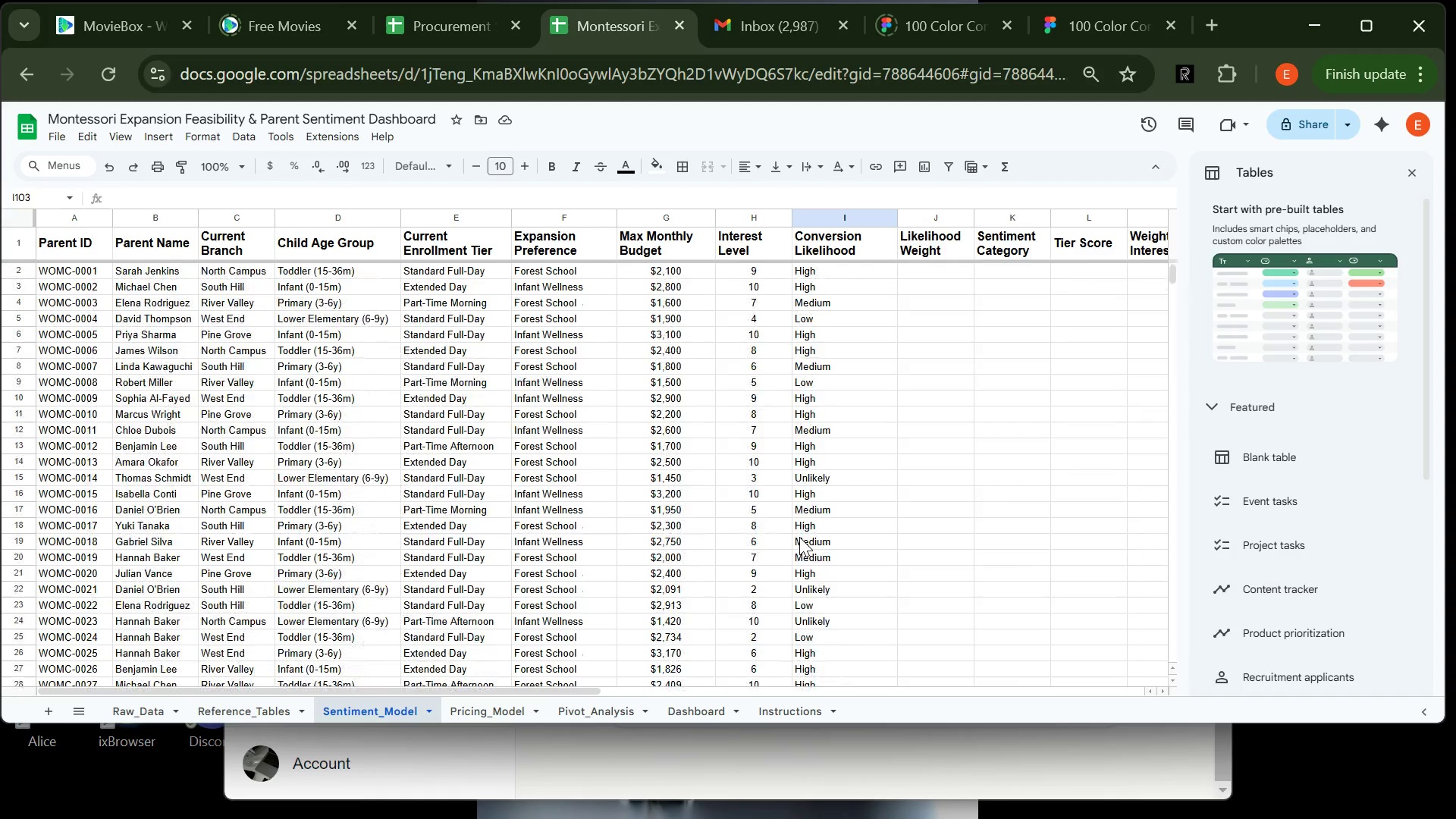 
left_click_drag(start_coordinate=[680, 242], to_coordinate=[748, 243])
 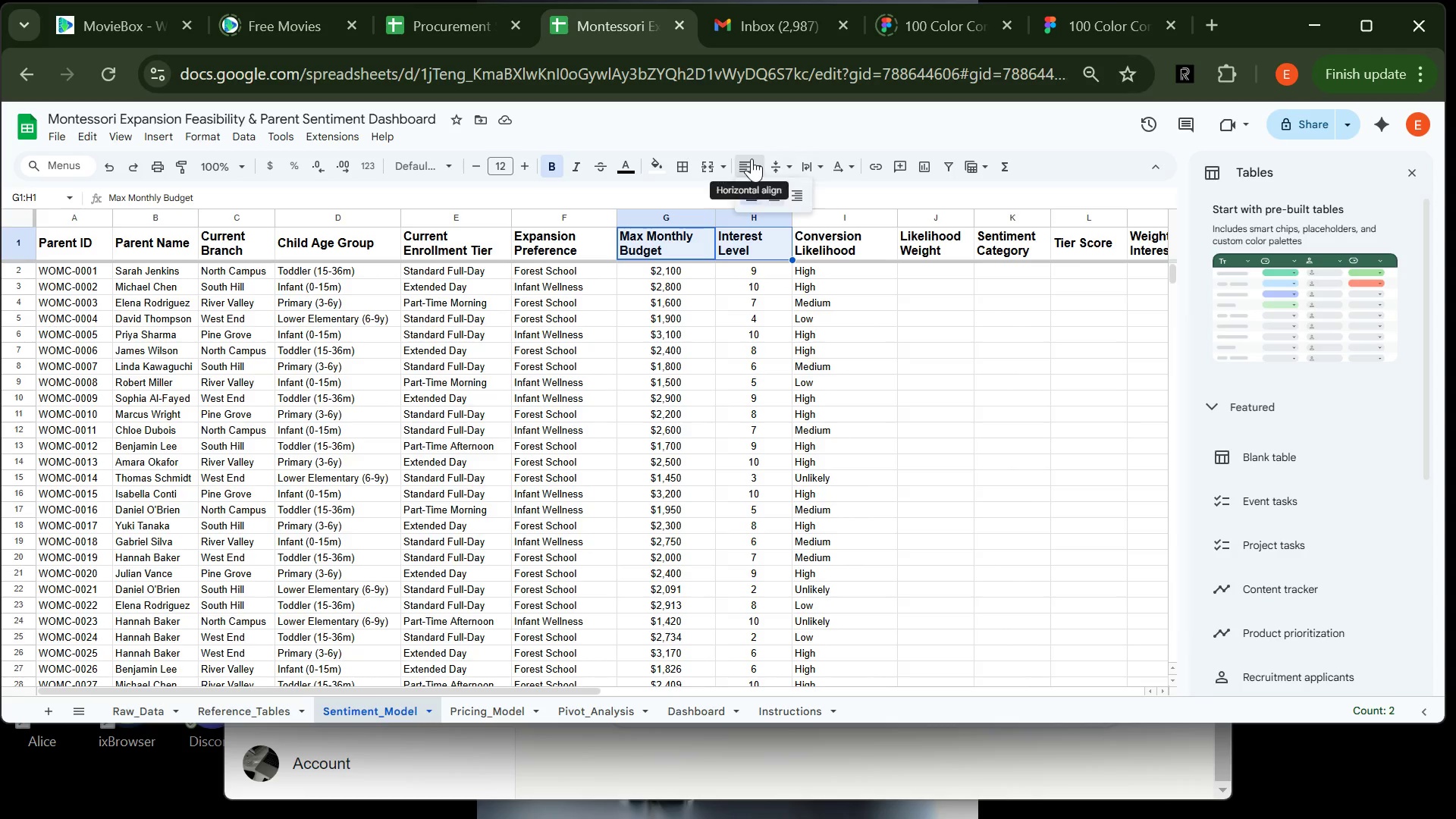 
left_click([752, 158])
 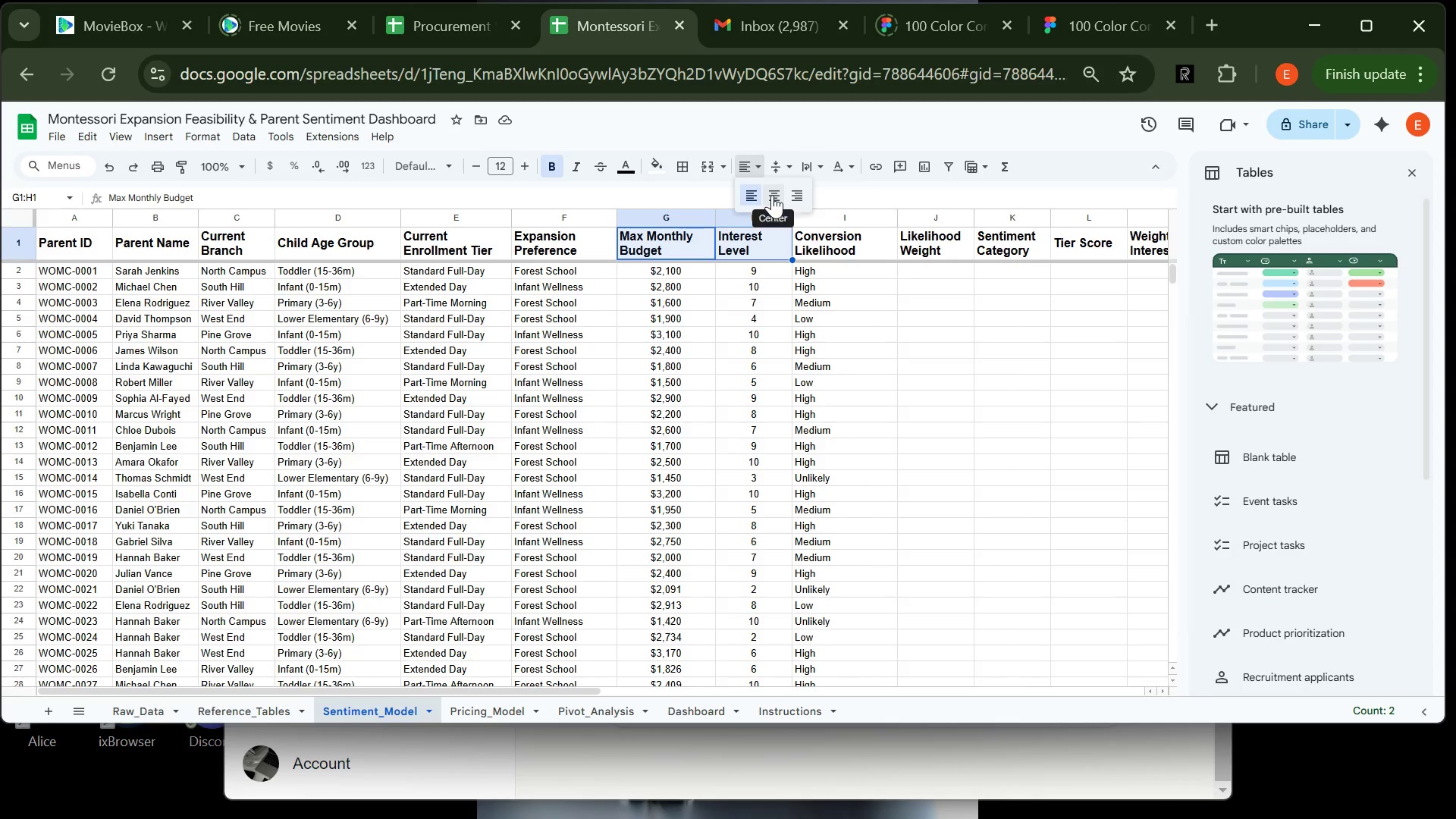 
left_click([772, 195])
 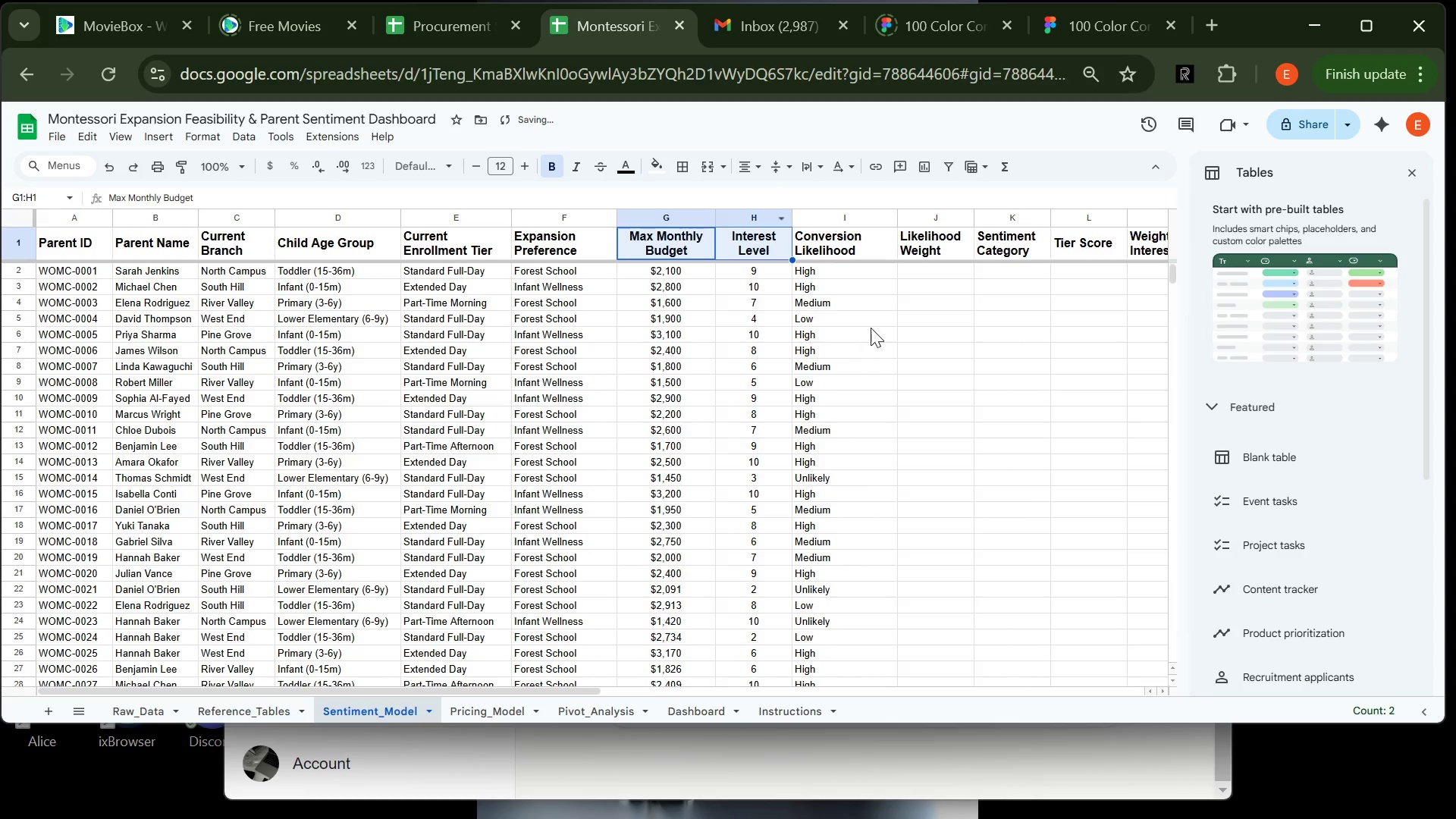 
left_click([872, 325])
 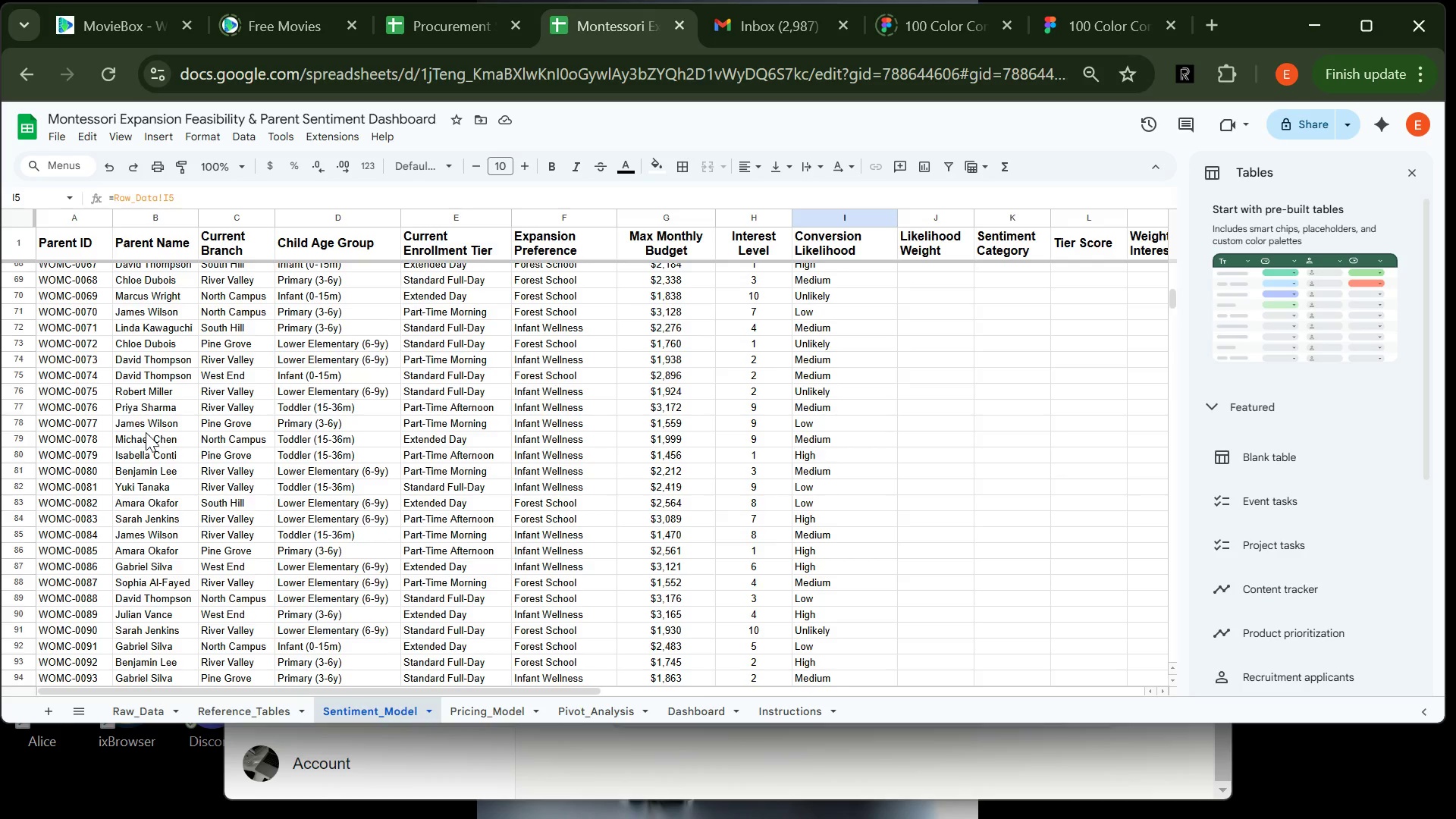 
wait(19.38)
 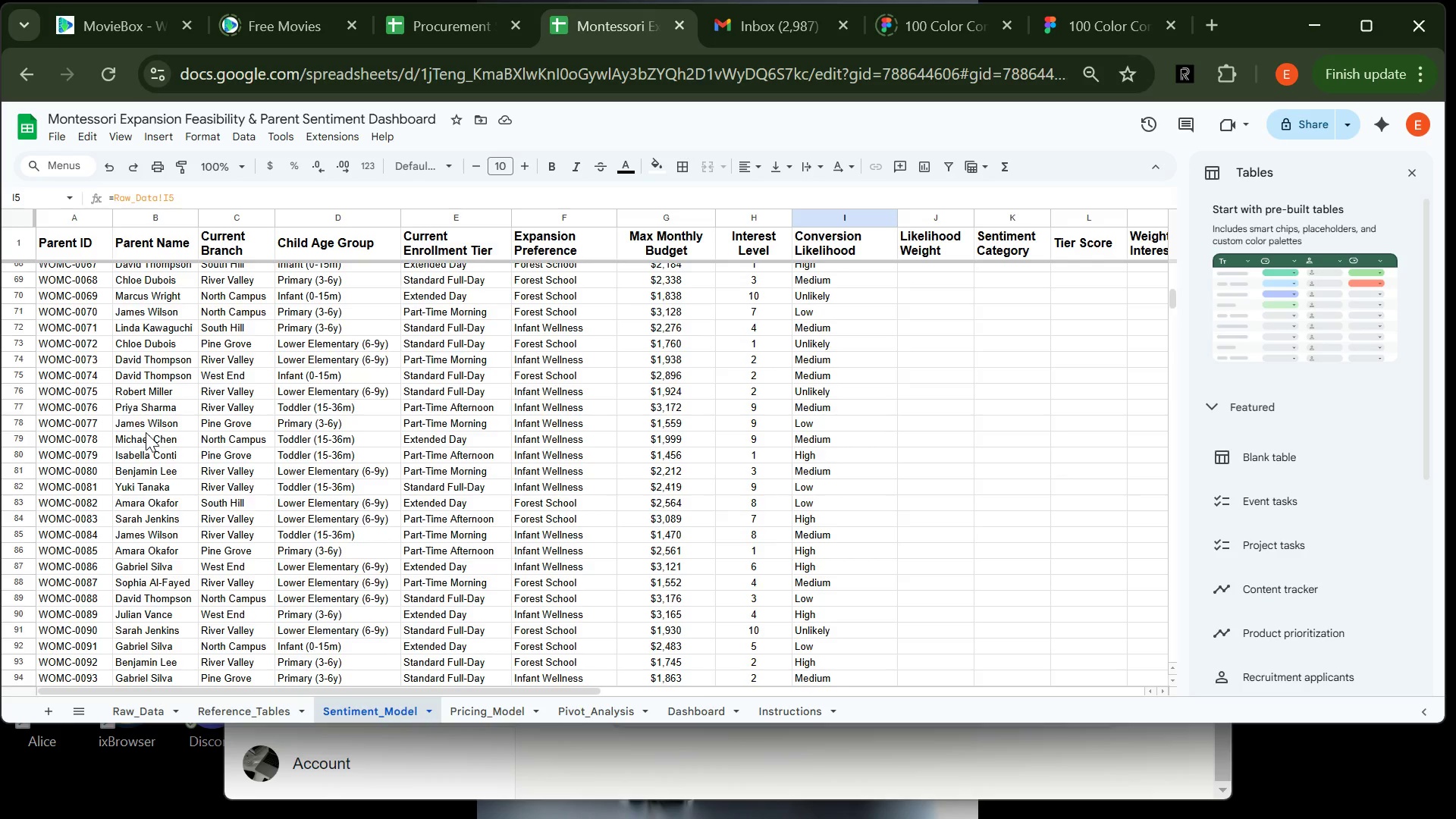 
left_click_drag(start_coordinate=[199, 216], to_coordinate=[210, 215])
 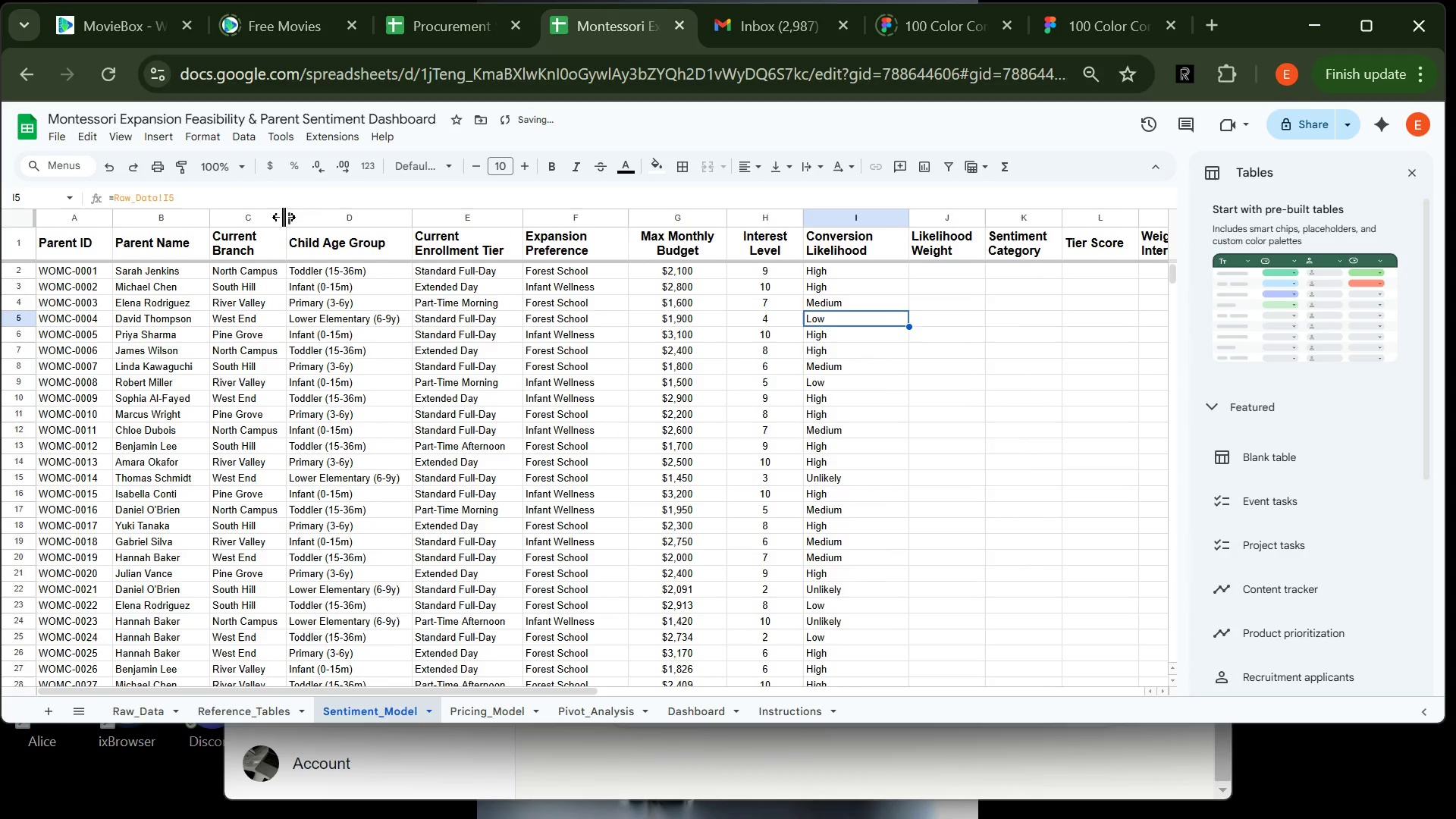 
left_click_drag(start_coordinate=[284, 217], to_coordinate=[290, 217])
 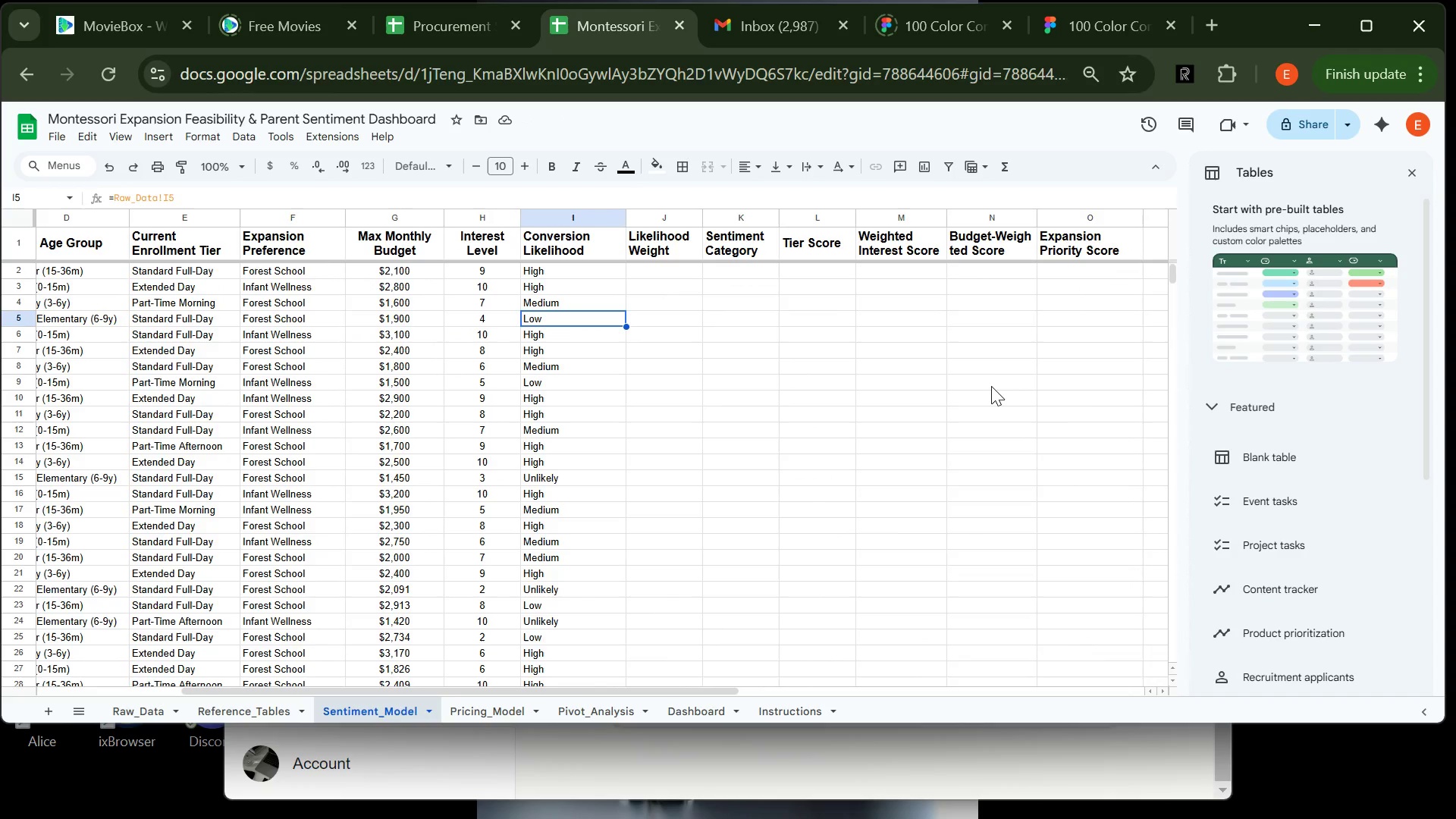 
wait(17.34)
 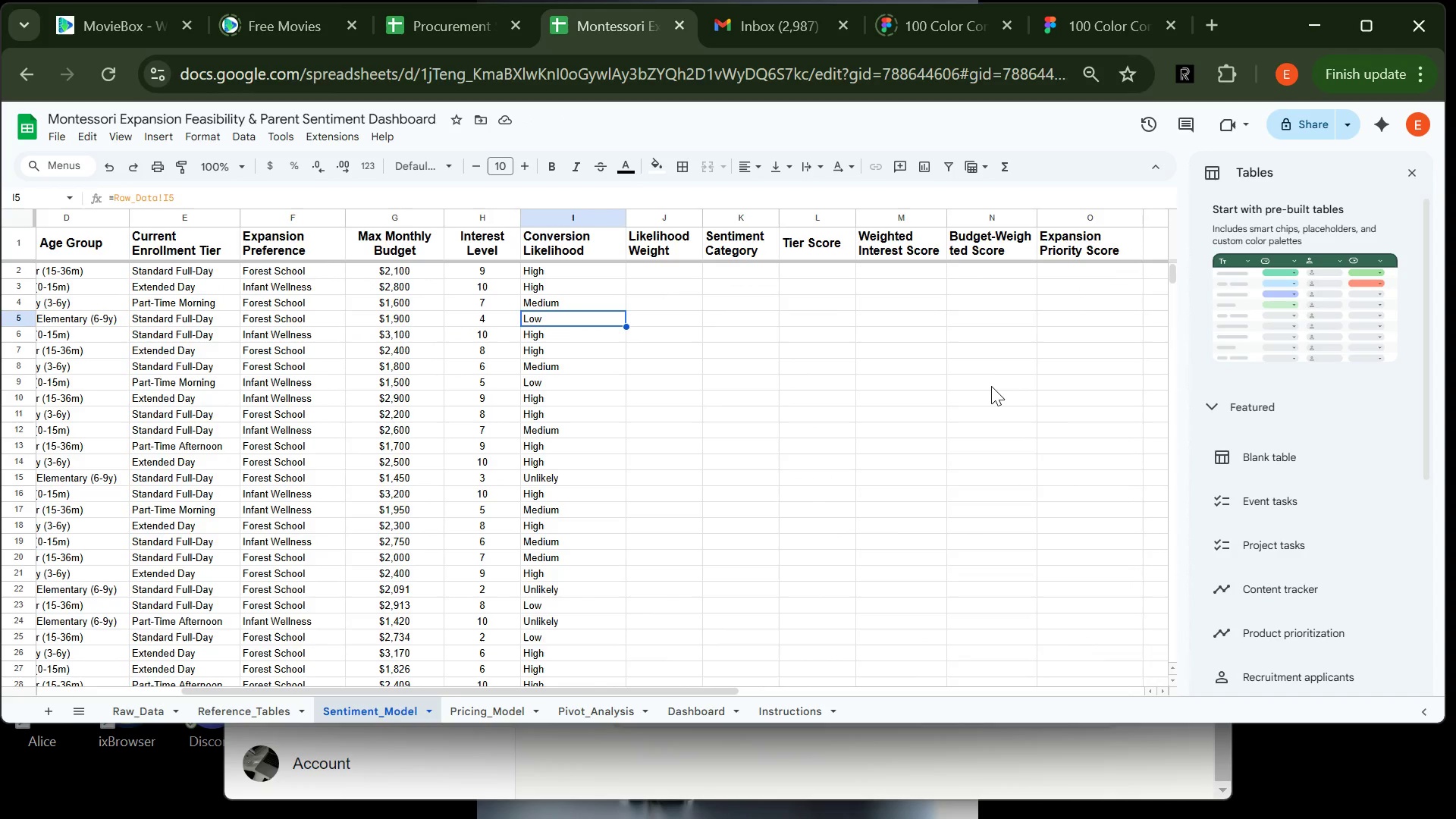 
left_click([642, 269])
 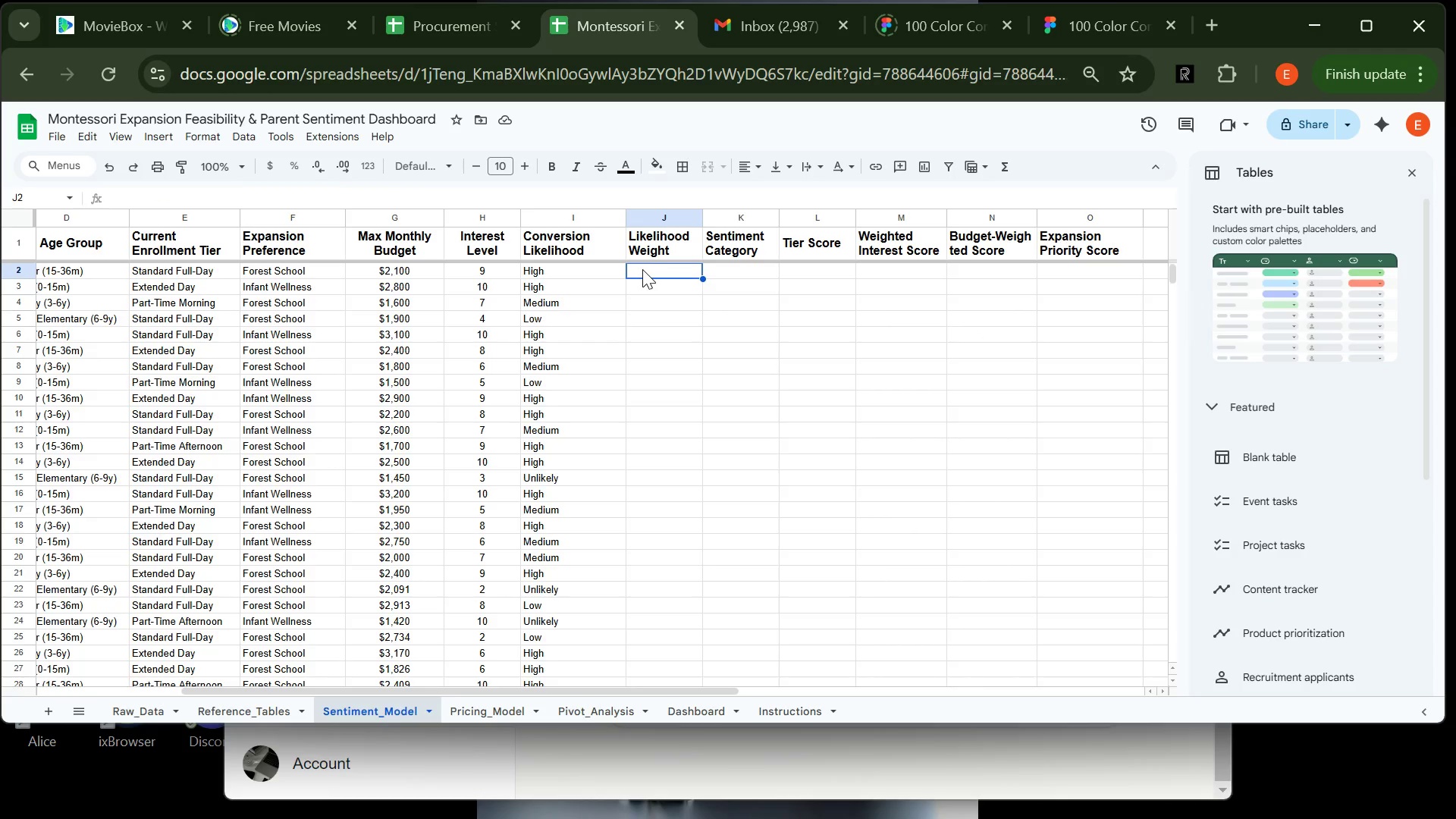 
key(Equal)
 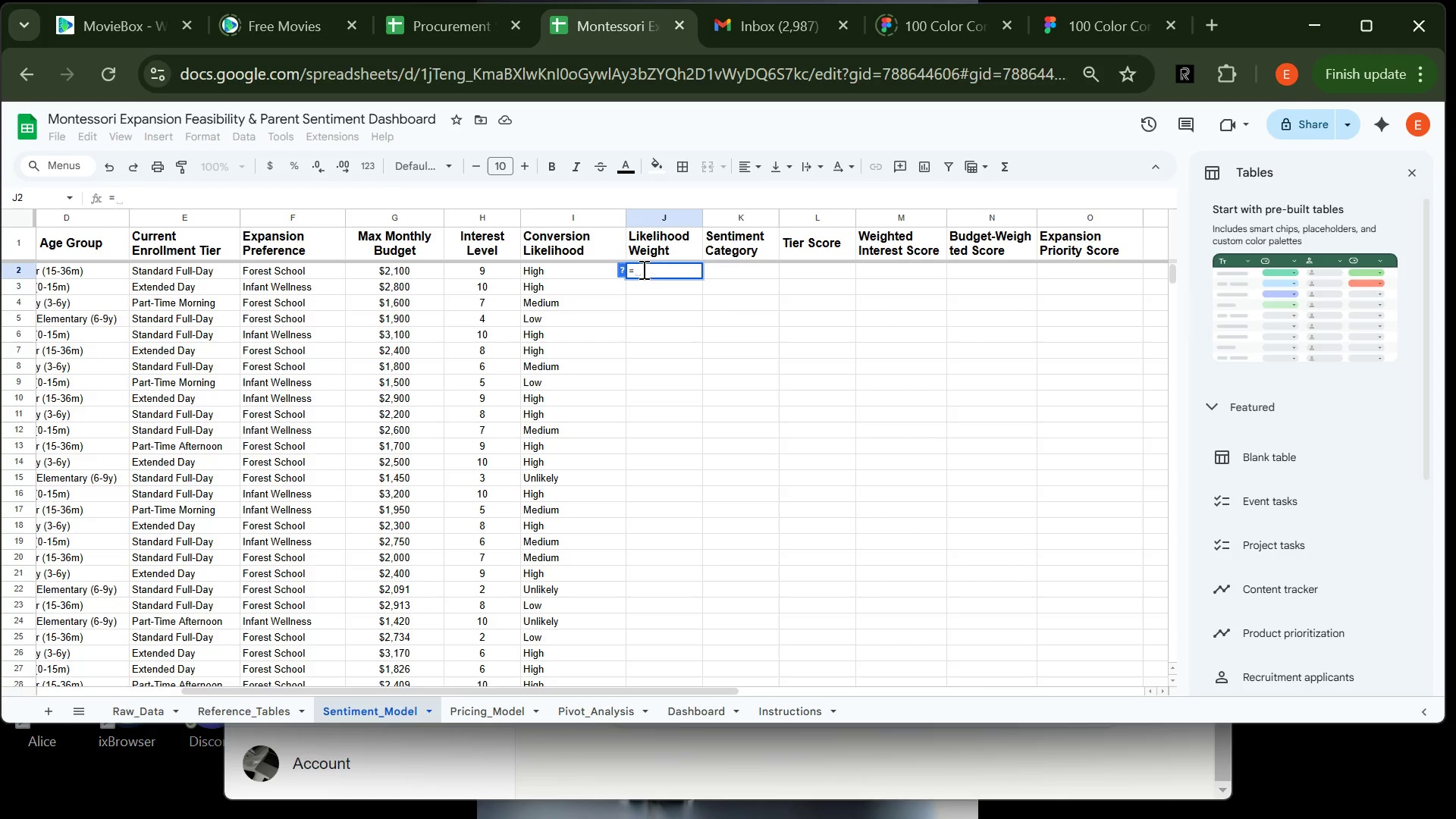 
key(Control+X)
 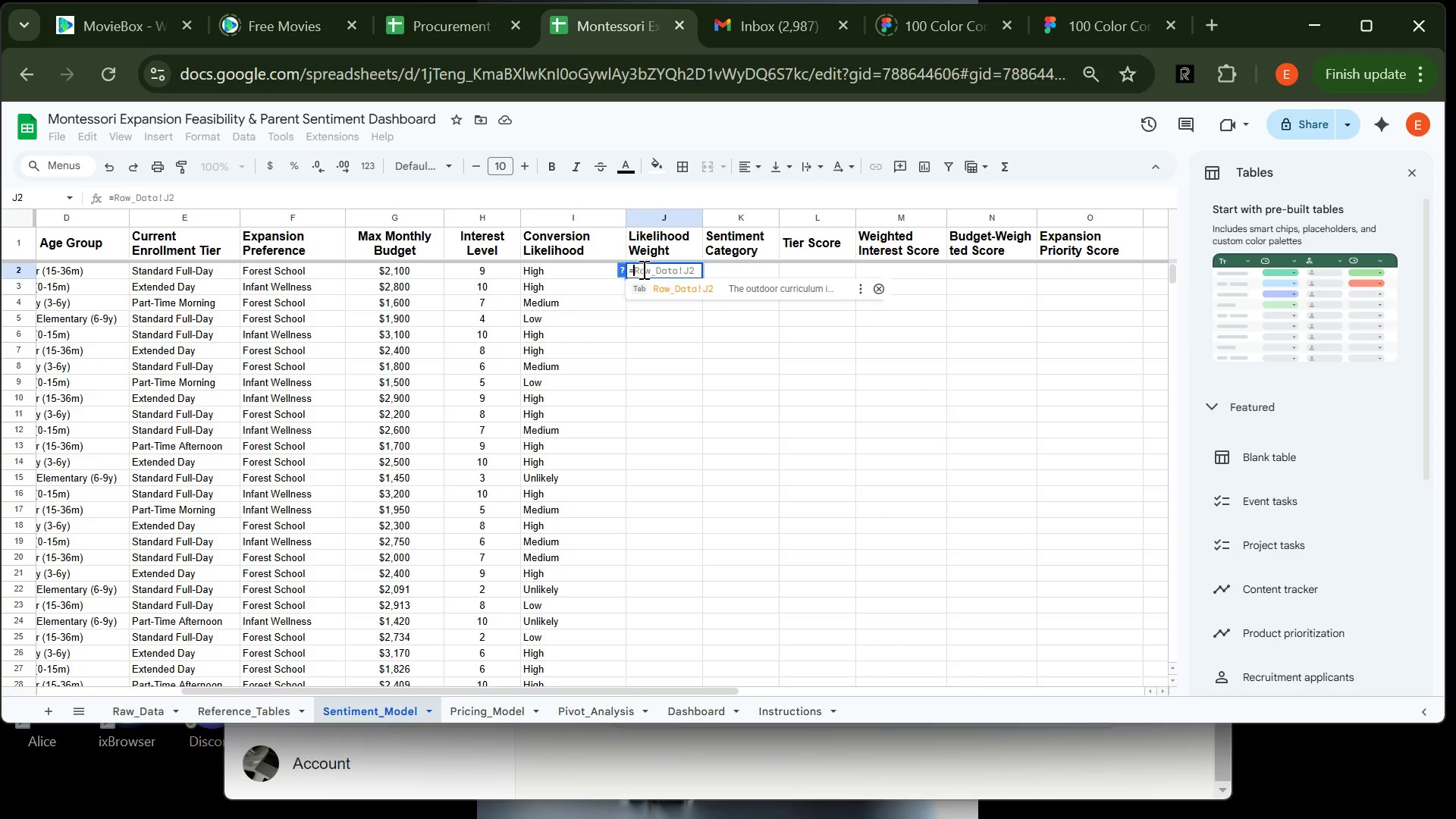 
key(Control+L)
 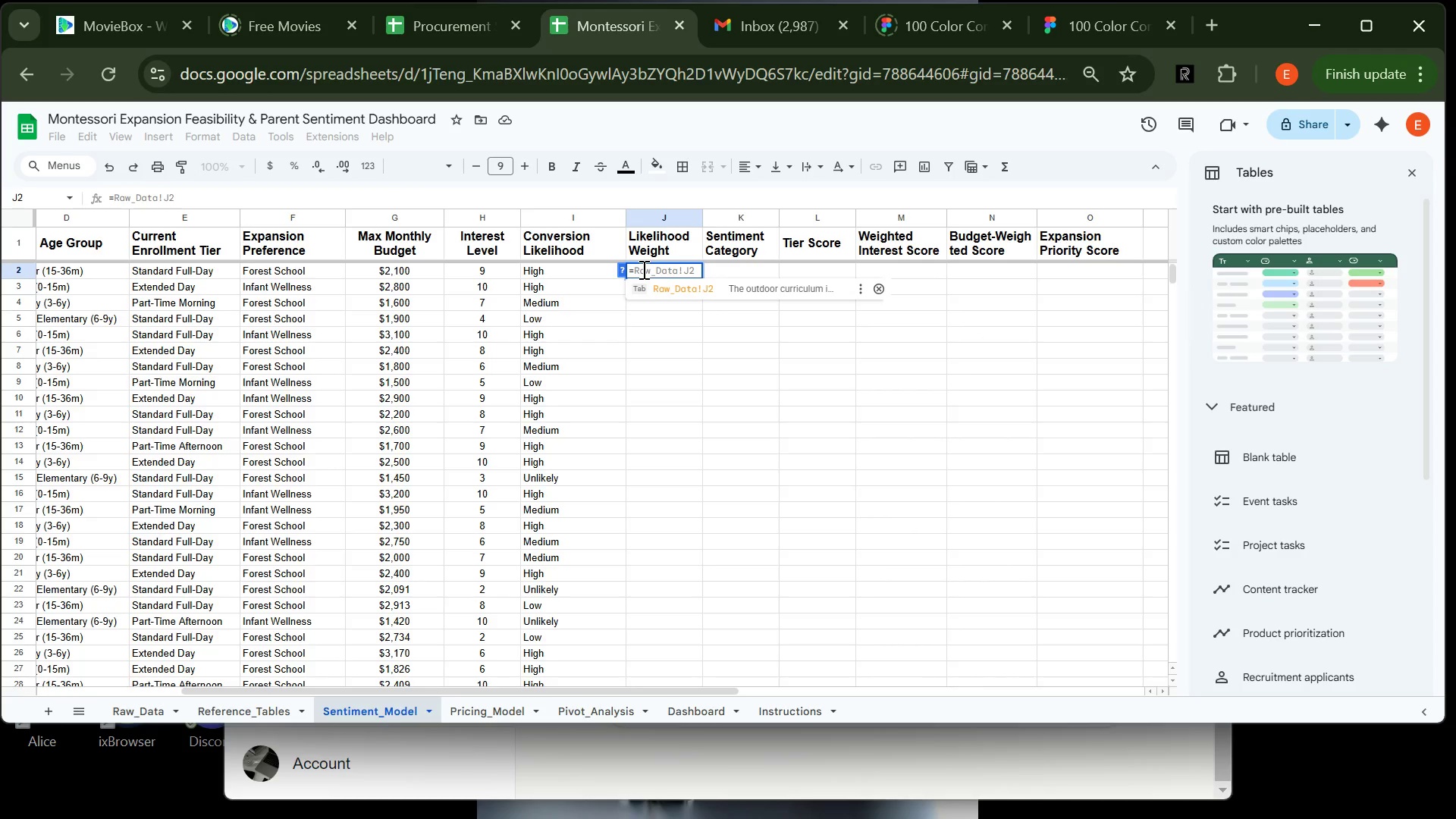 
key(Control+O)
 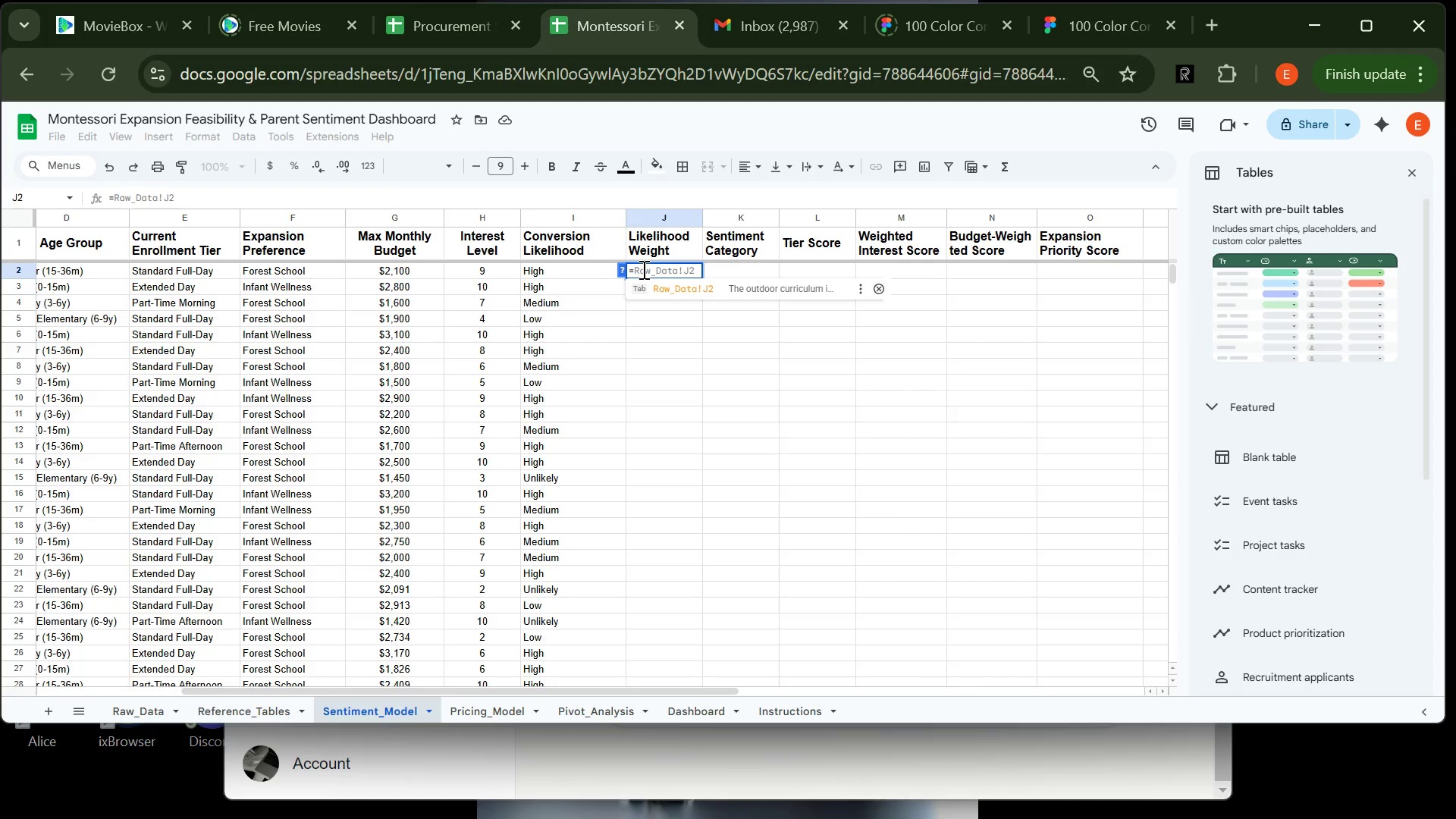 
key(Control+O)
 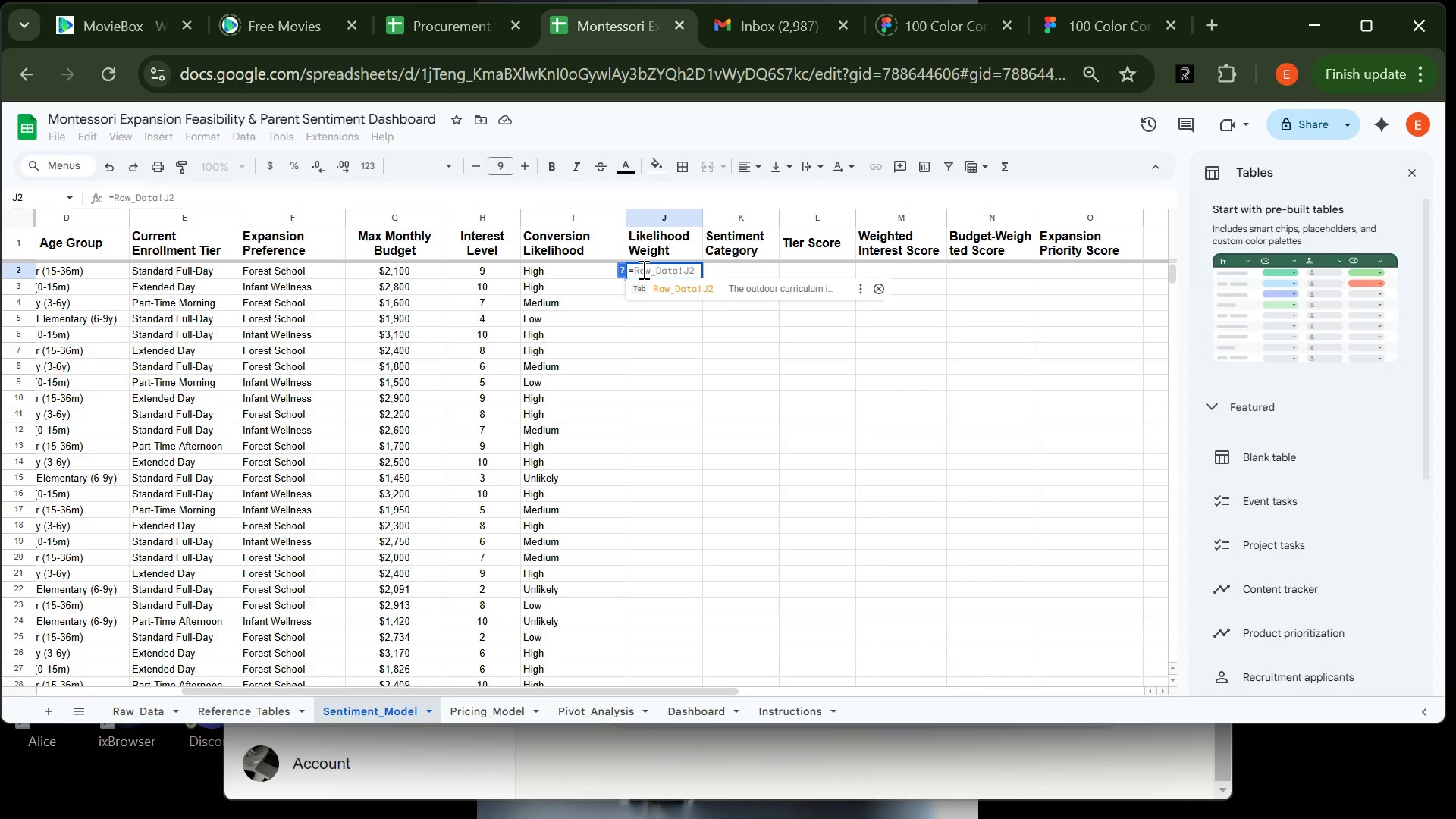 
key(Control+K)
 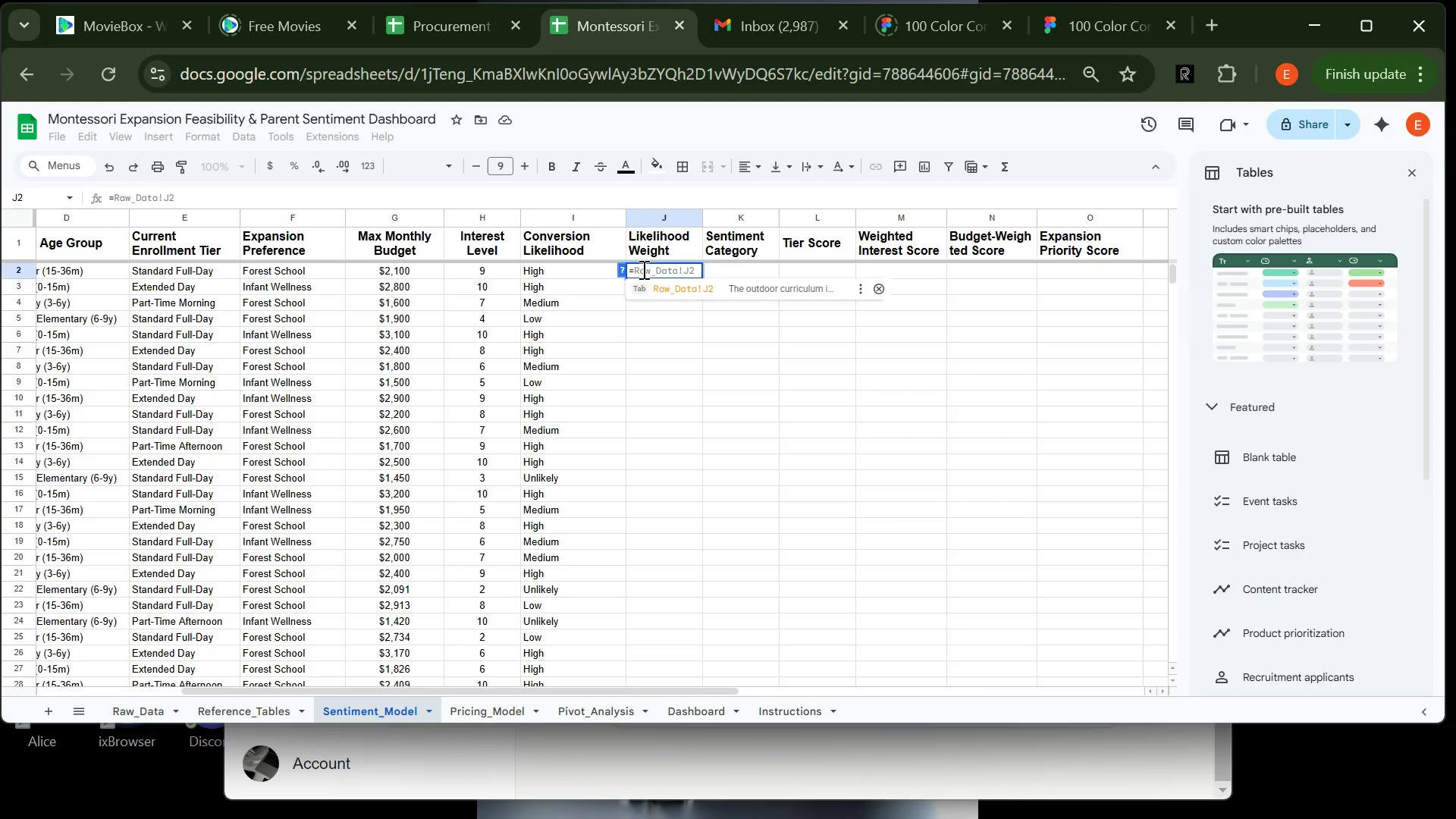 
key(Control+U)
 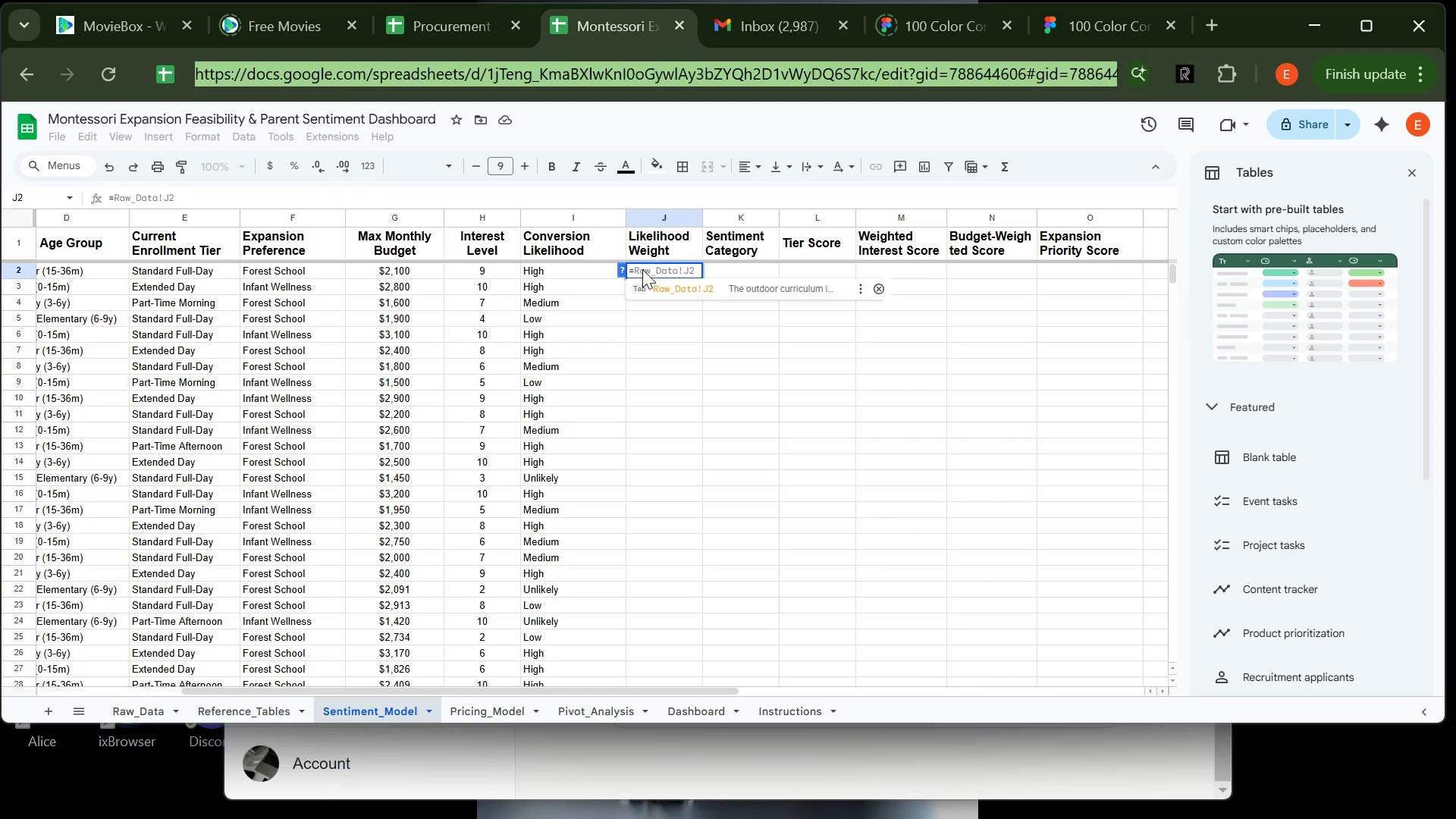 
key(Control+P)
 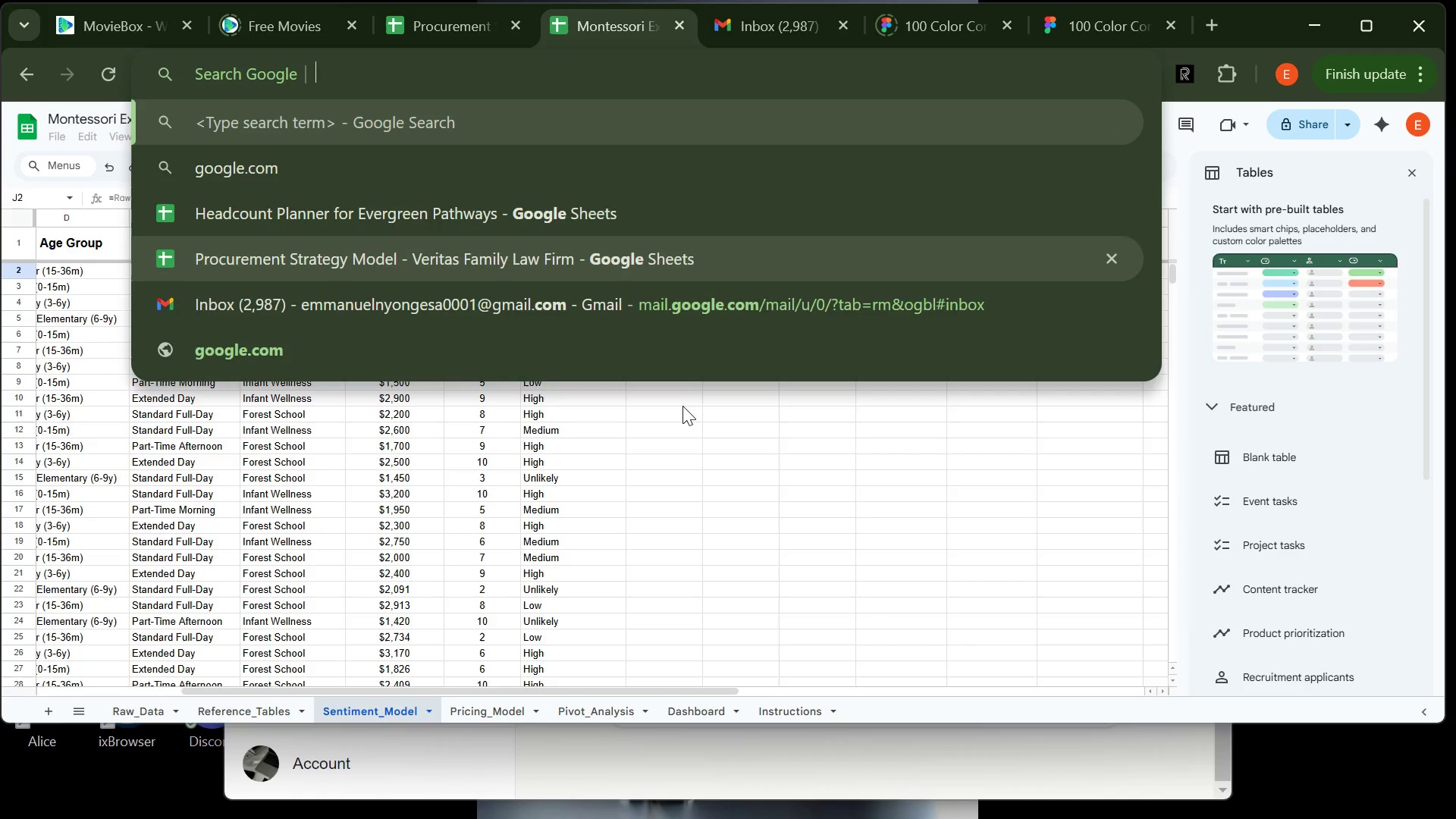 
left_click([682, 408])
 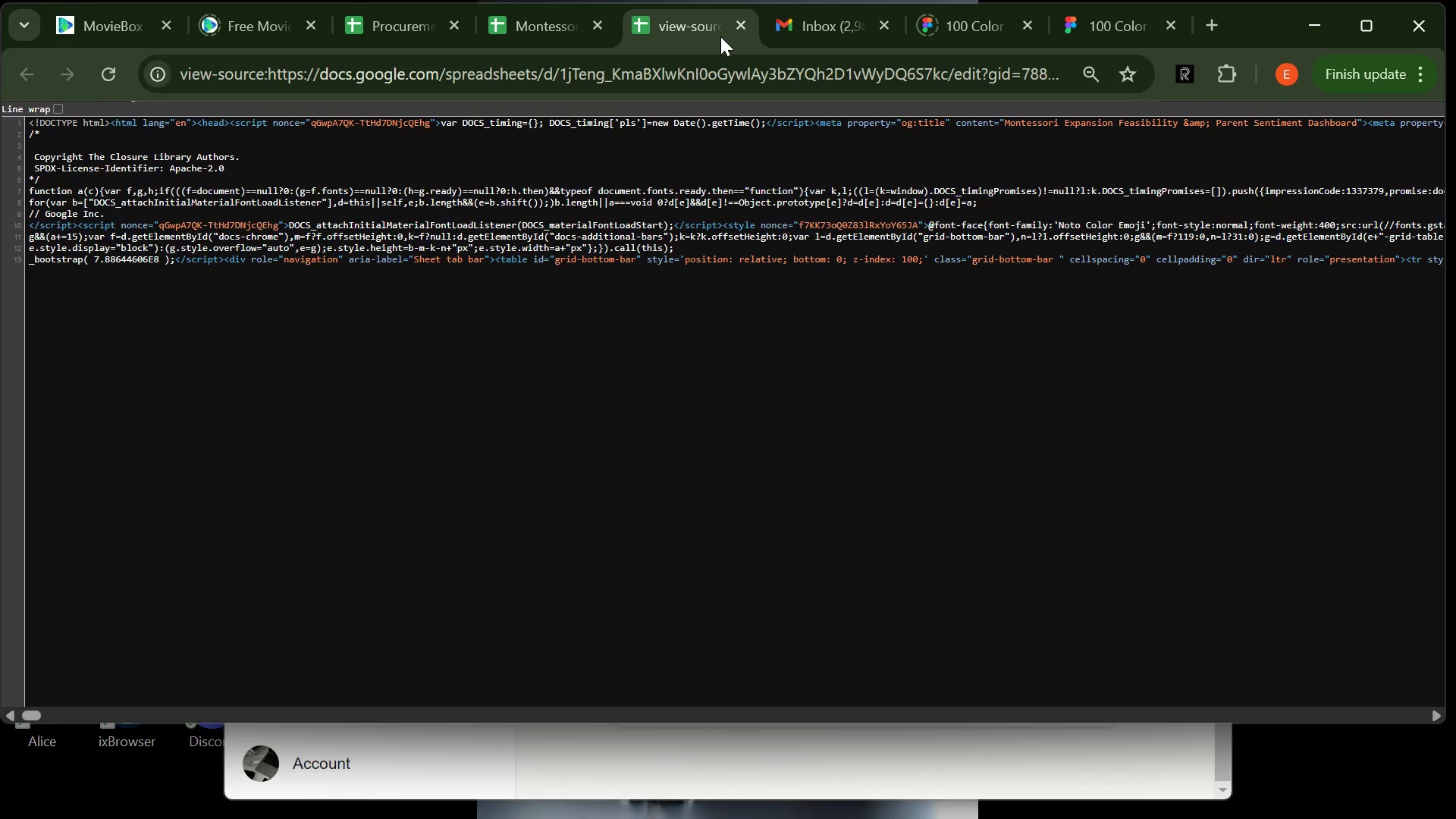 
wait(6.73)
 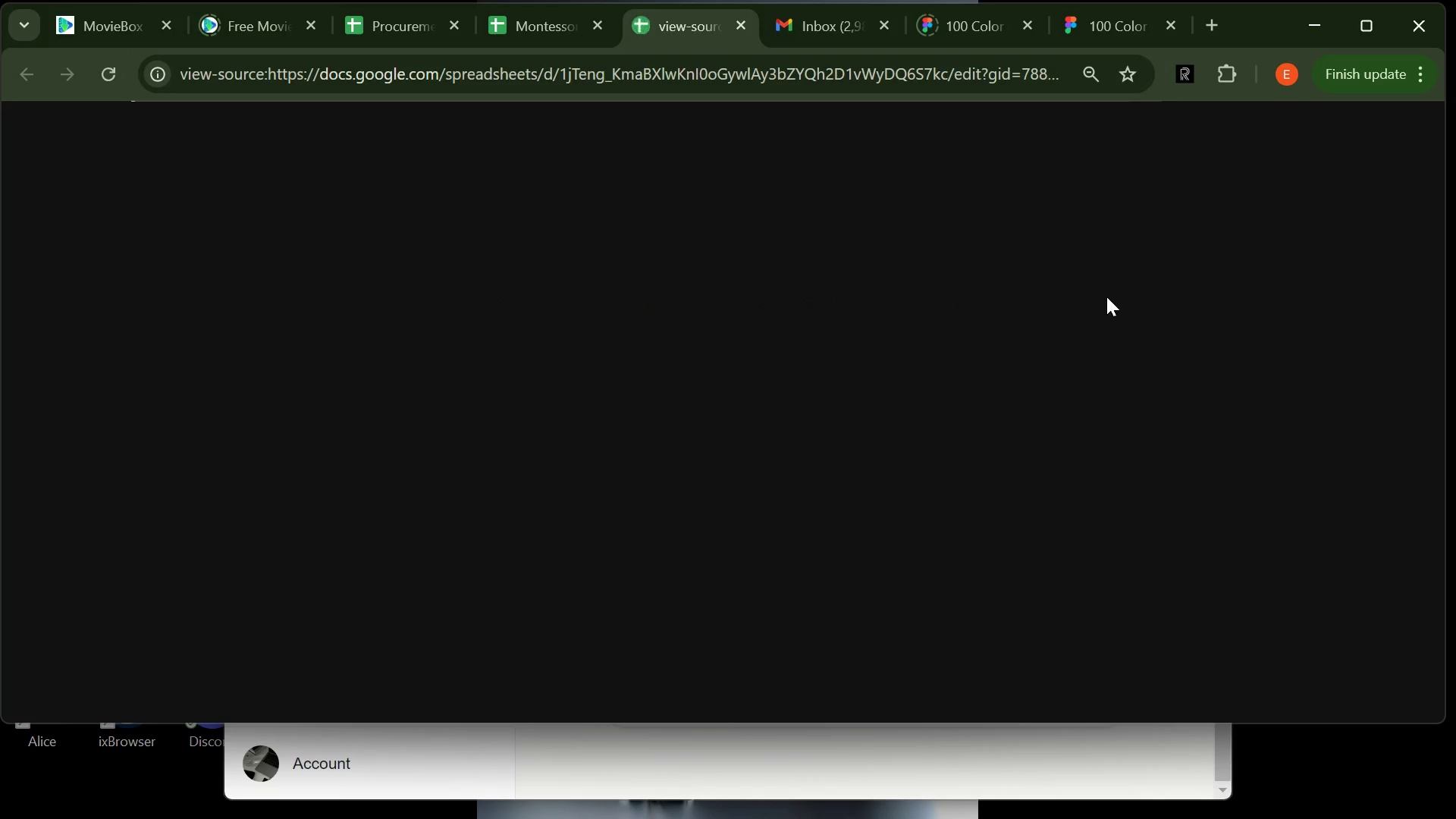 
left_click([738, 30])
 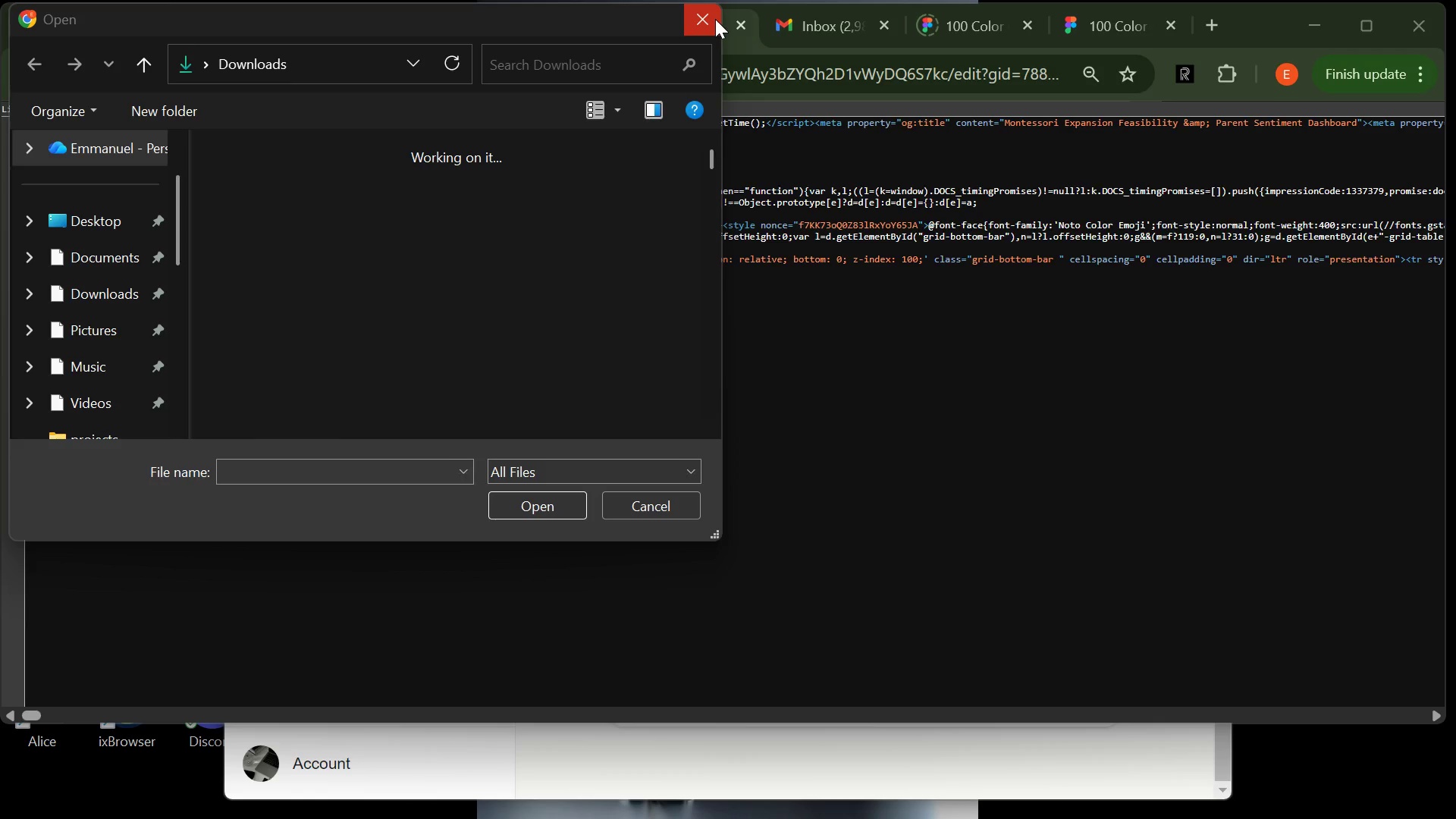 
left_click([714, 17])
 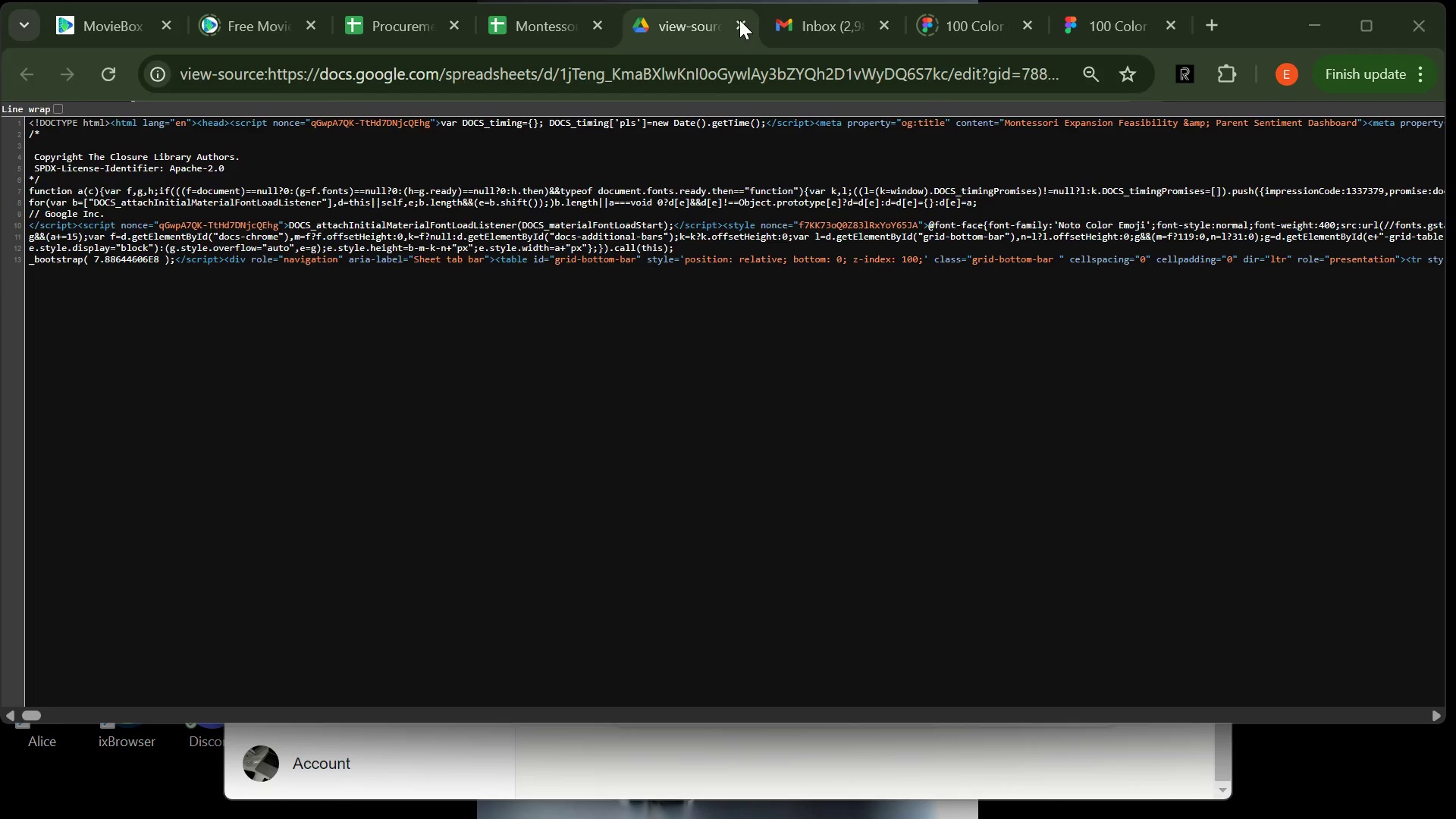 
left_click([738, 17])
 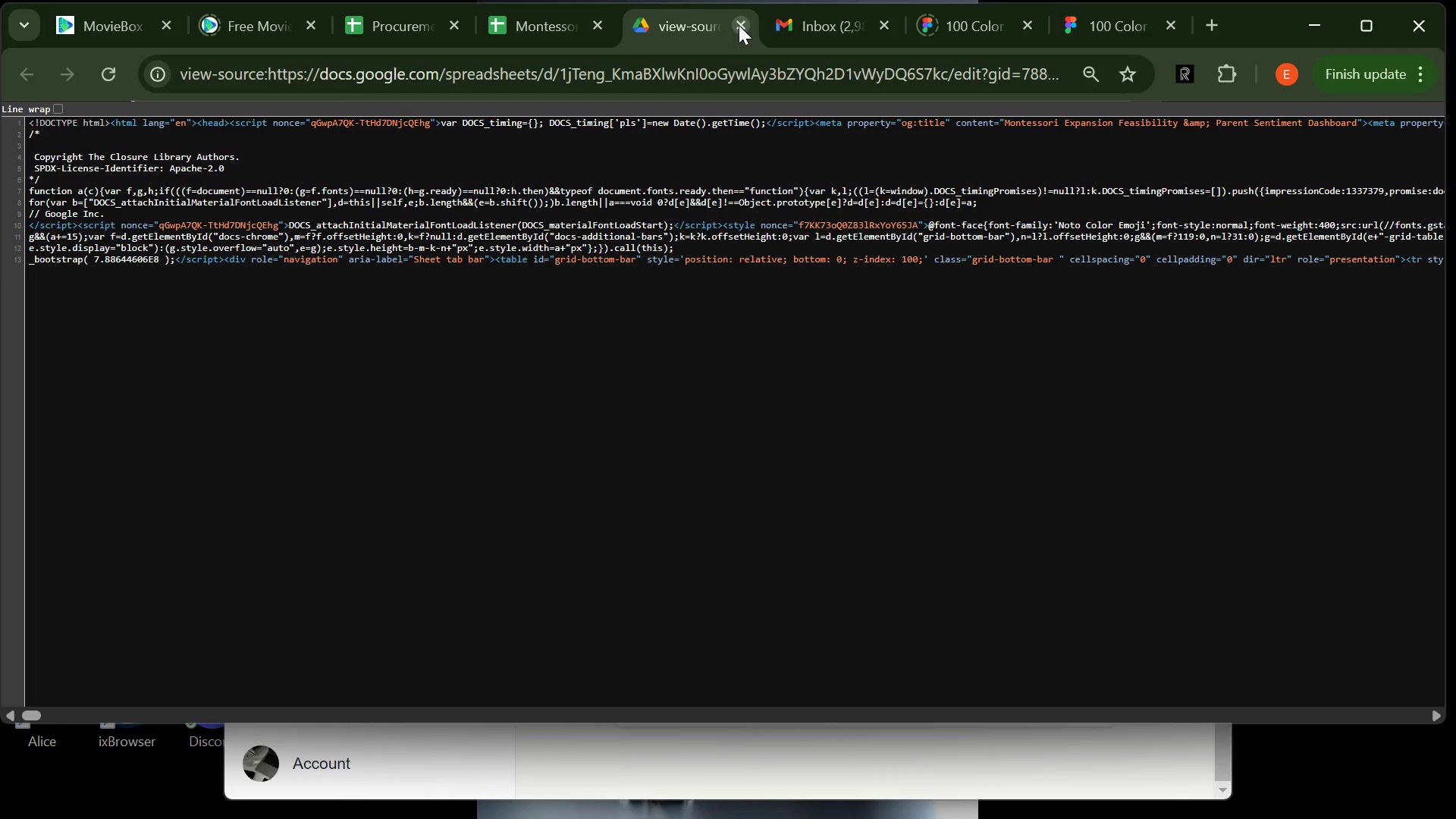 
left_click([739, 25])
 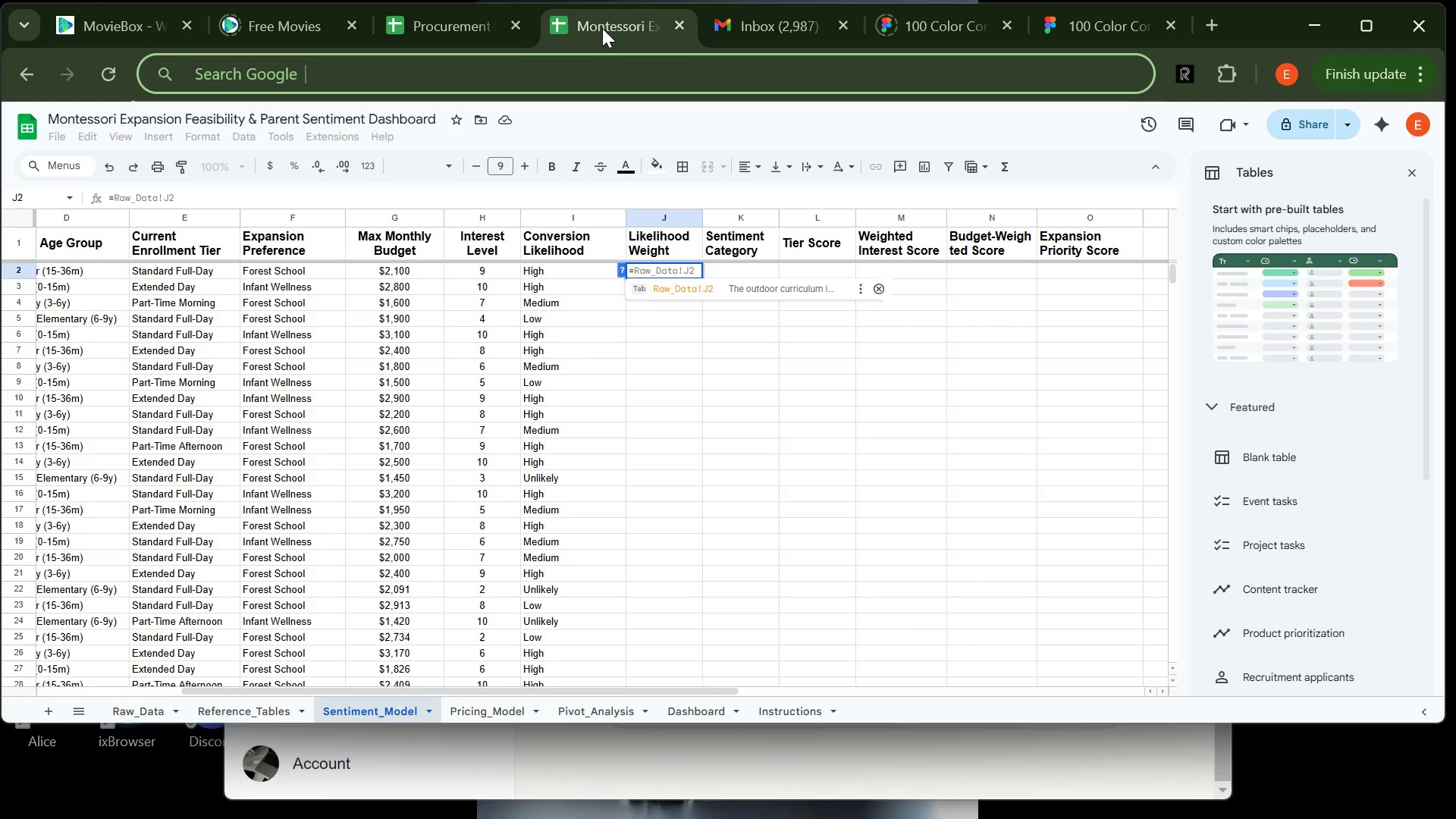 
left_click([606, 27])
 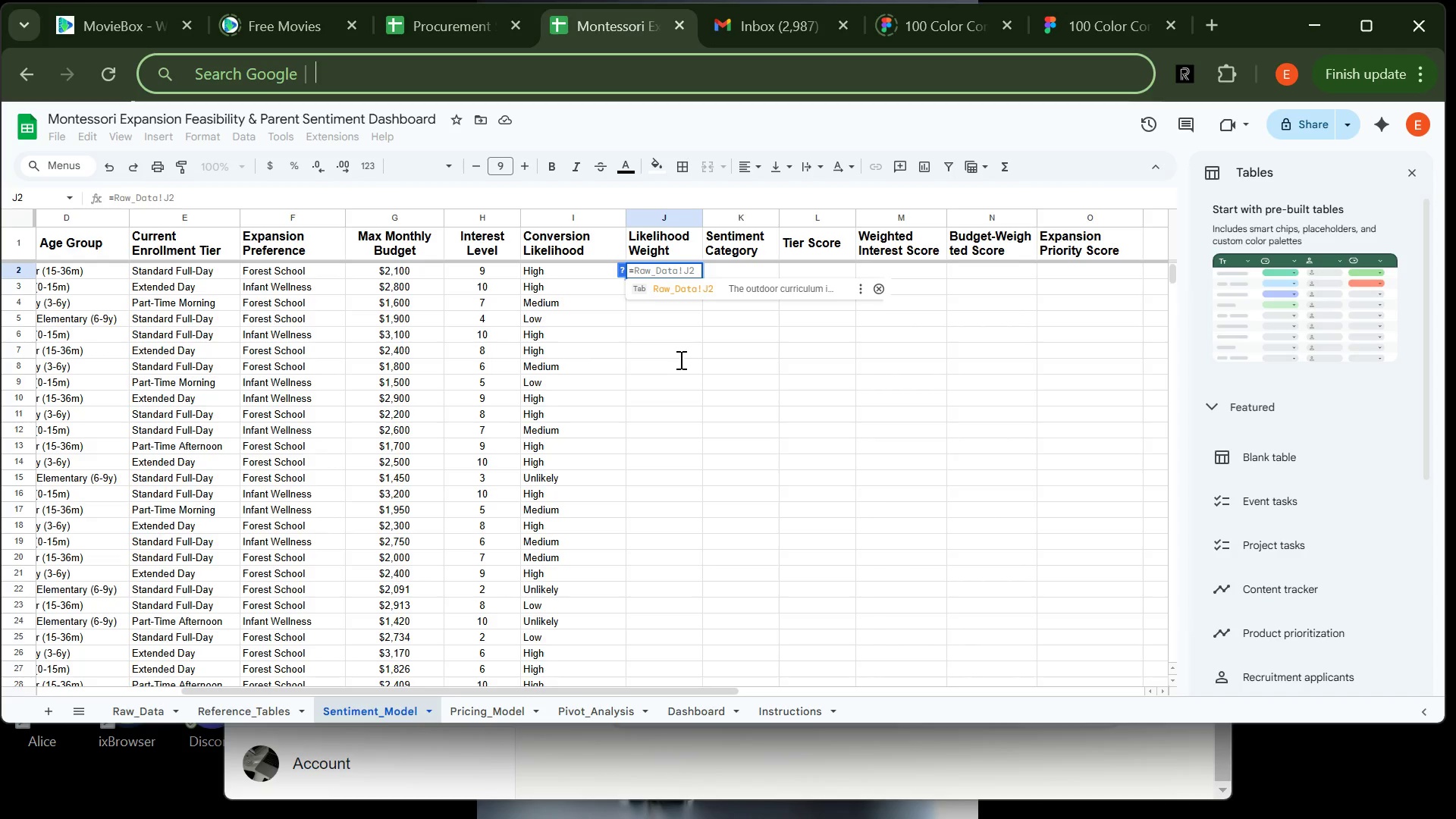 
left_click([679, 359])
 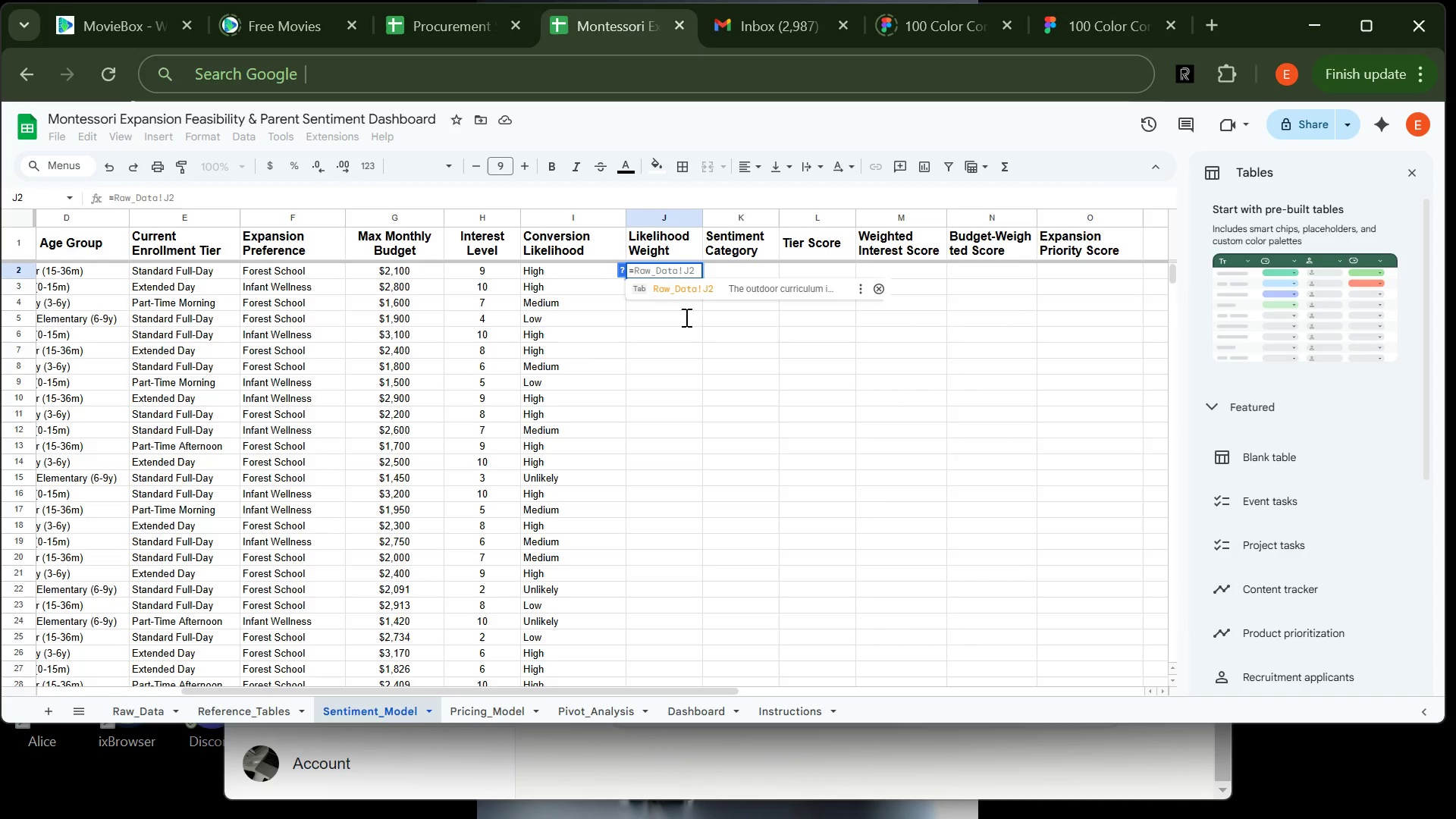 
left_click([685, 317])
 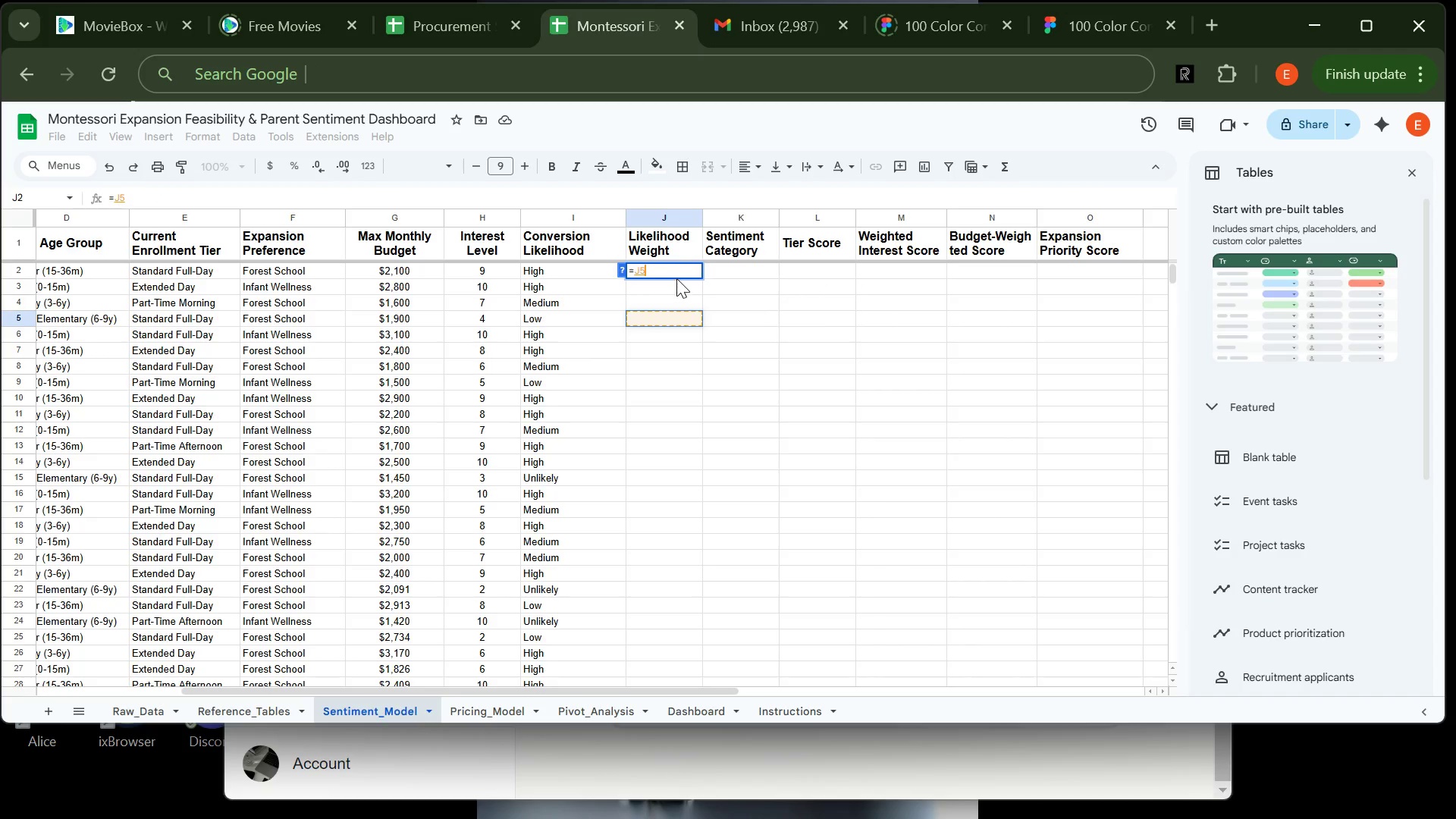 
left_click([675, 271])
 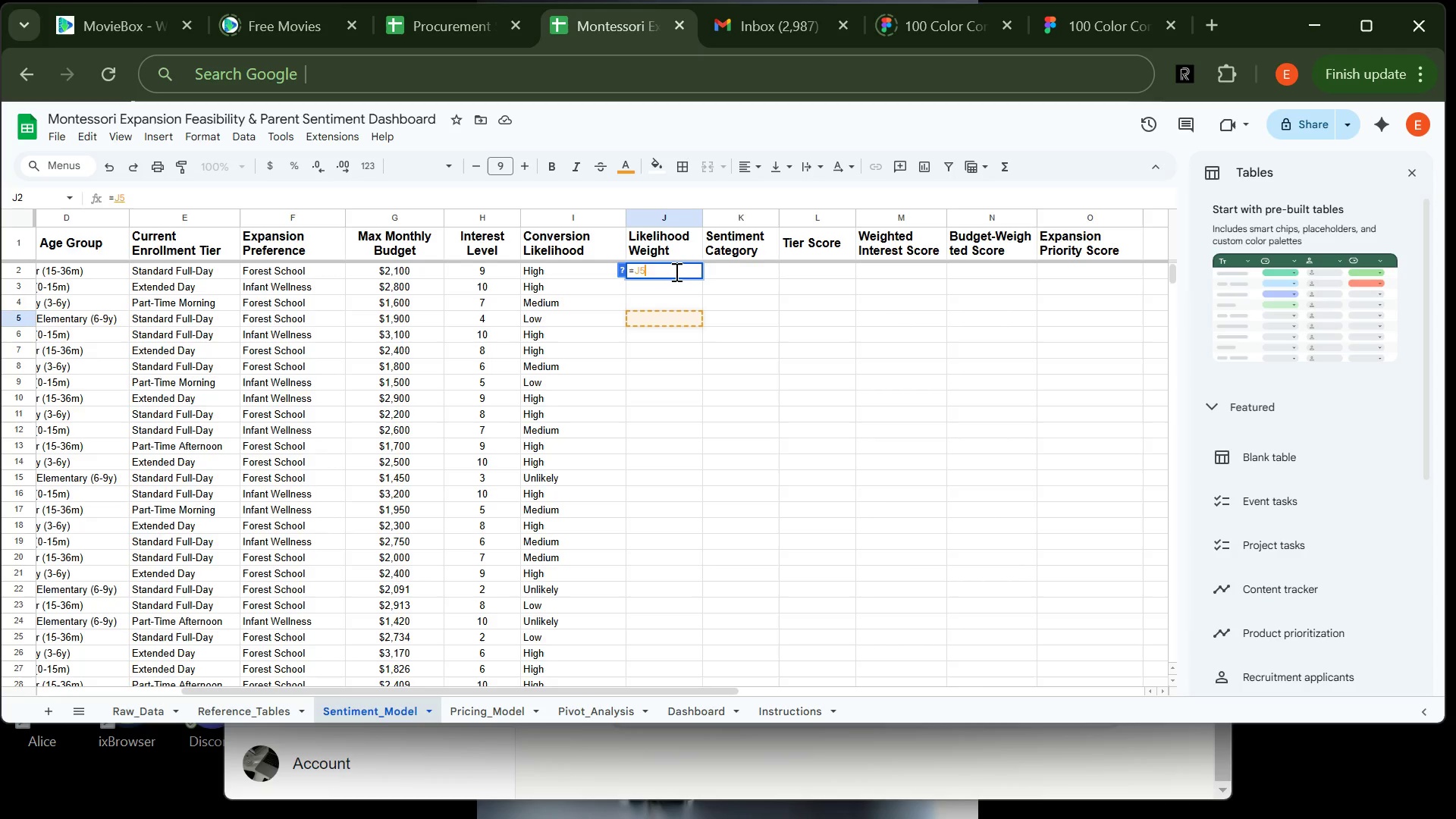 
key(Backspace)
 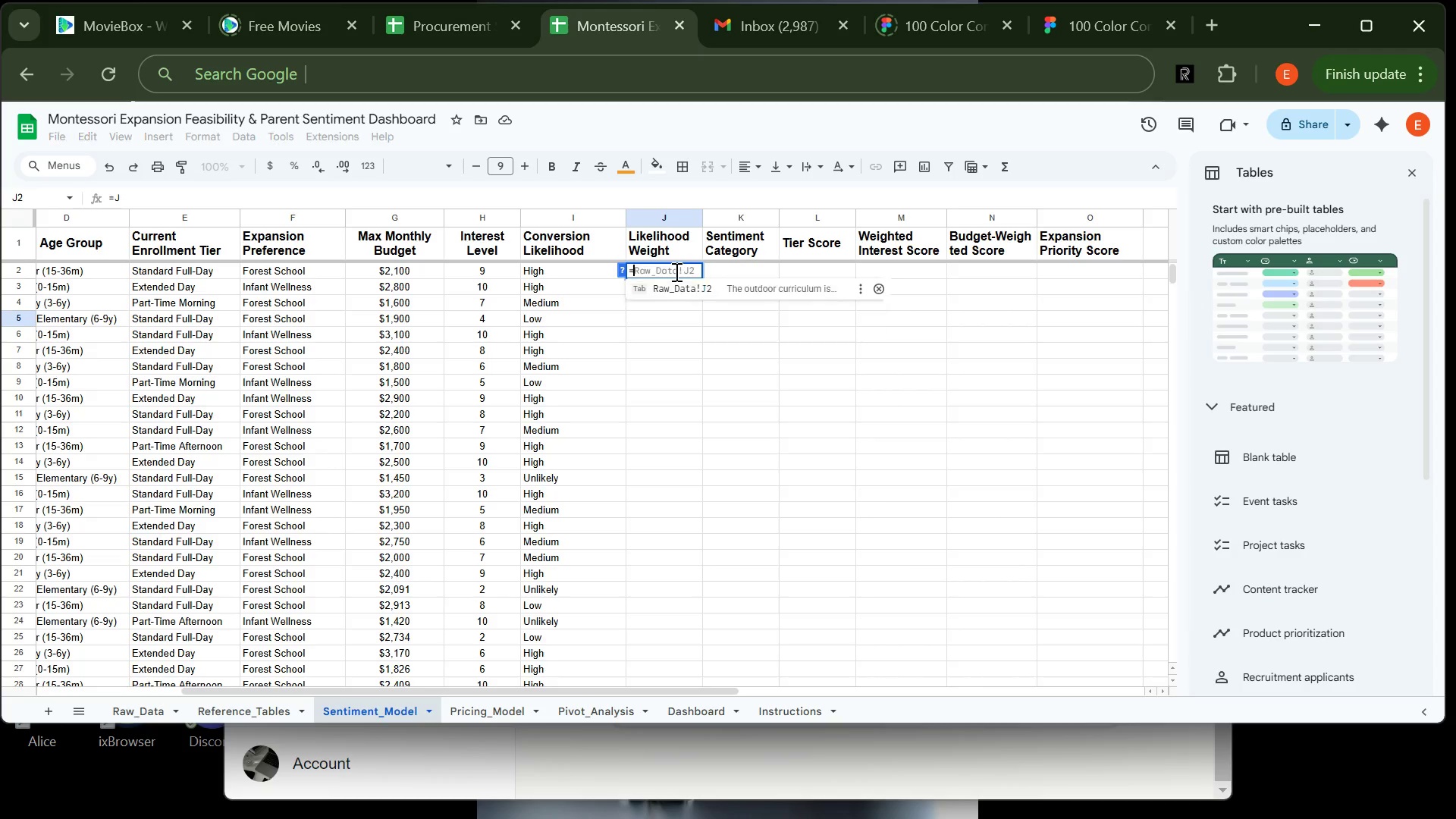 
key(Backspace)
 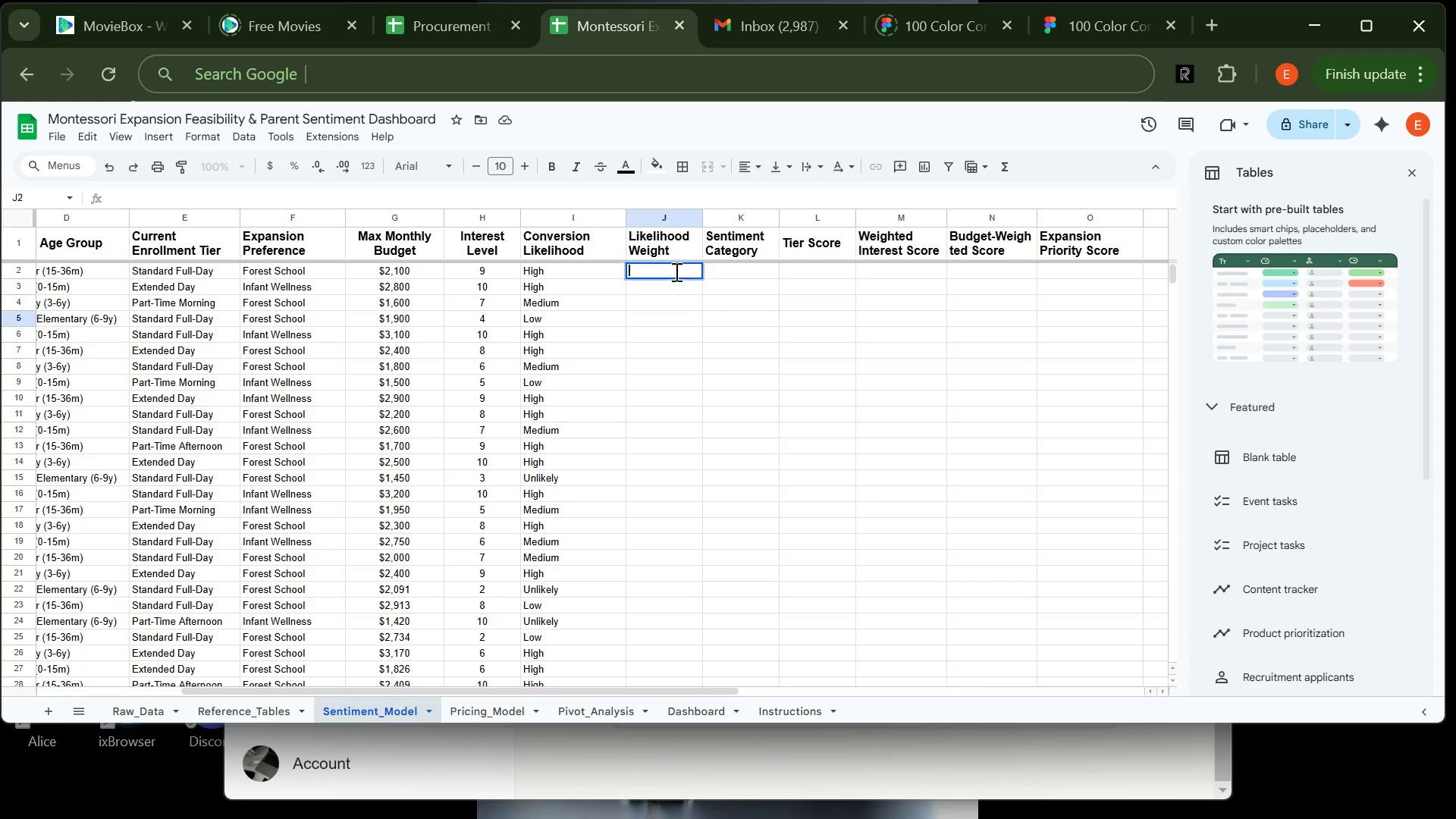 
hold_key(key=Backspace, duration=0.41)
 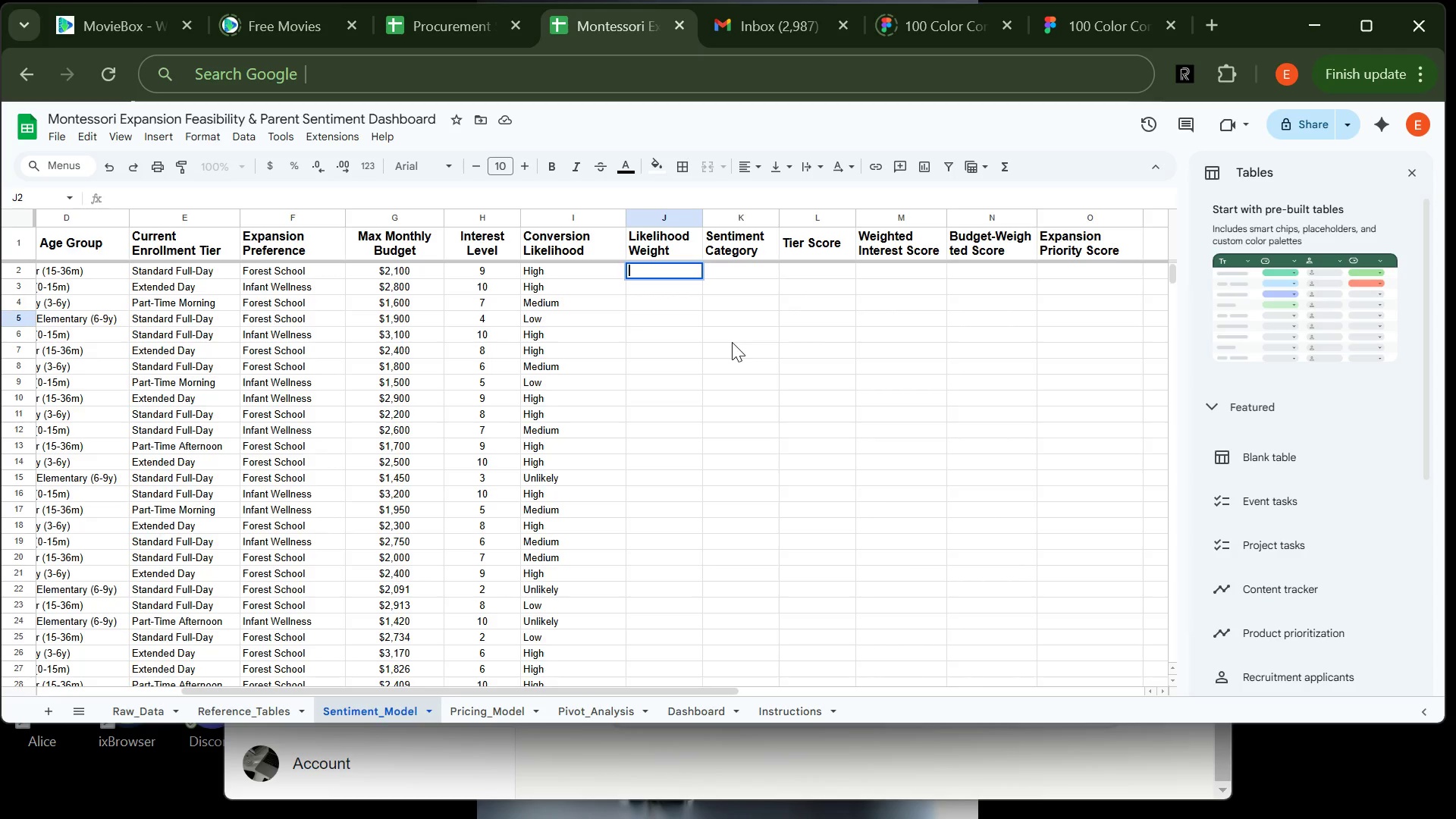 
left_click([732, 342])
 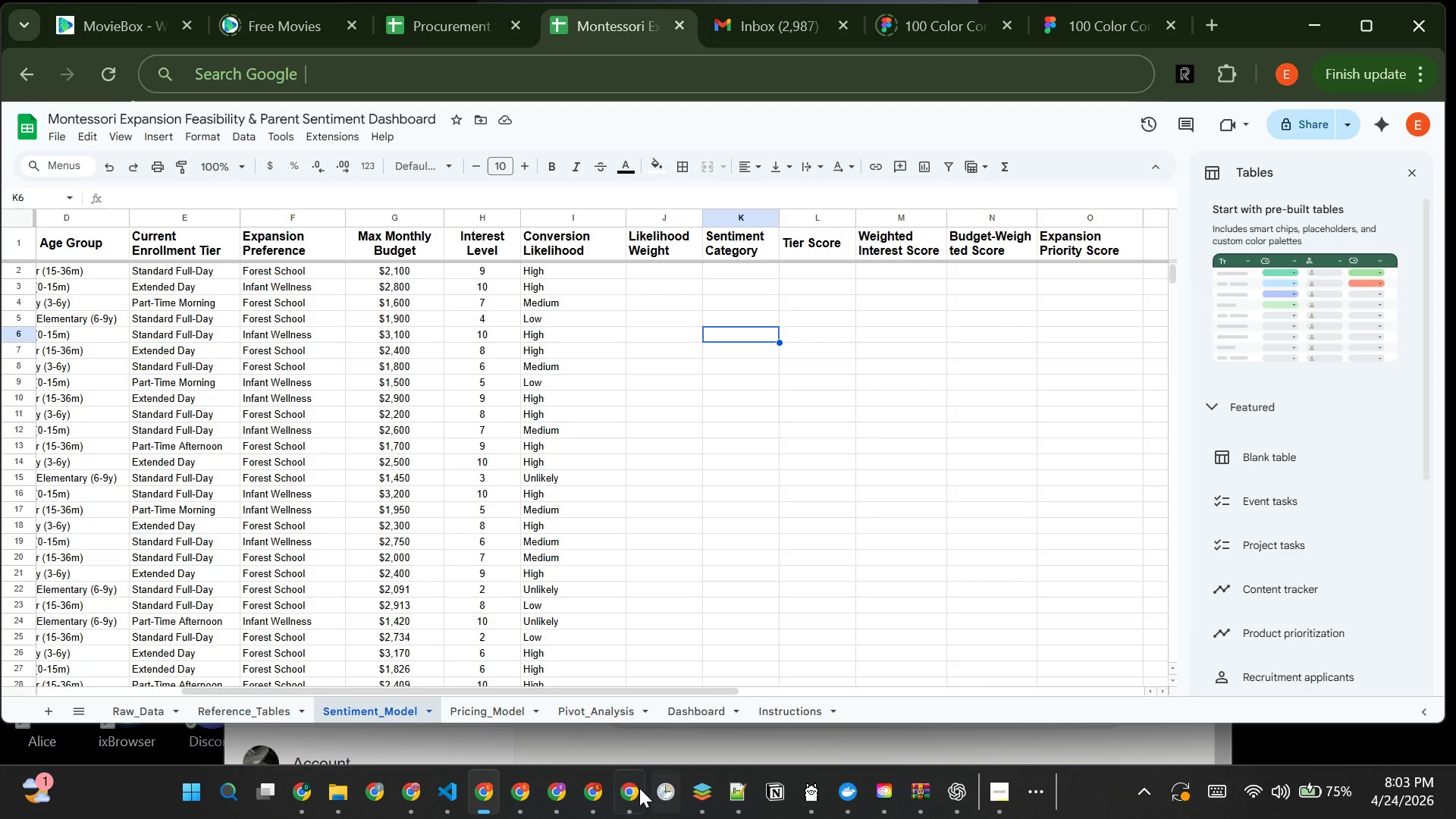 
left_click([639, 788])
 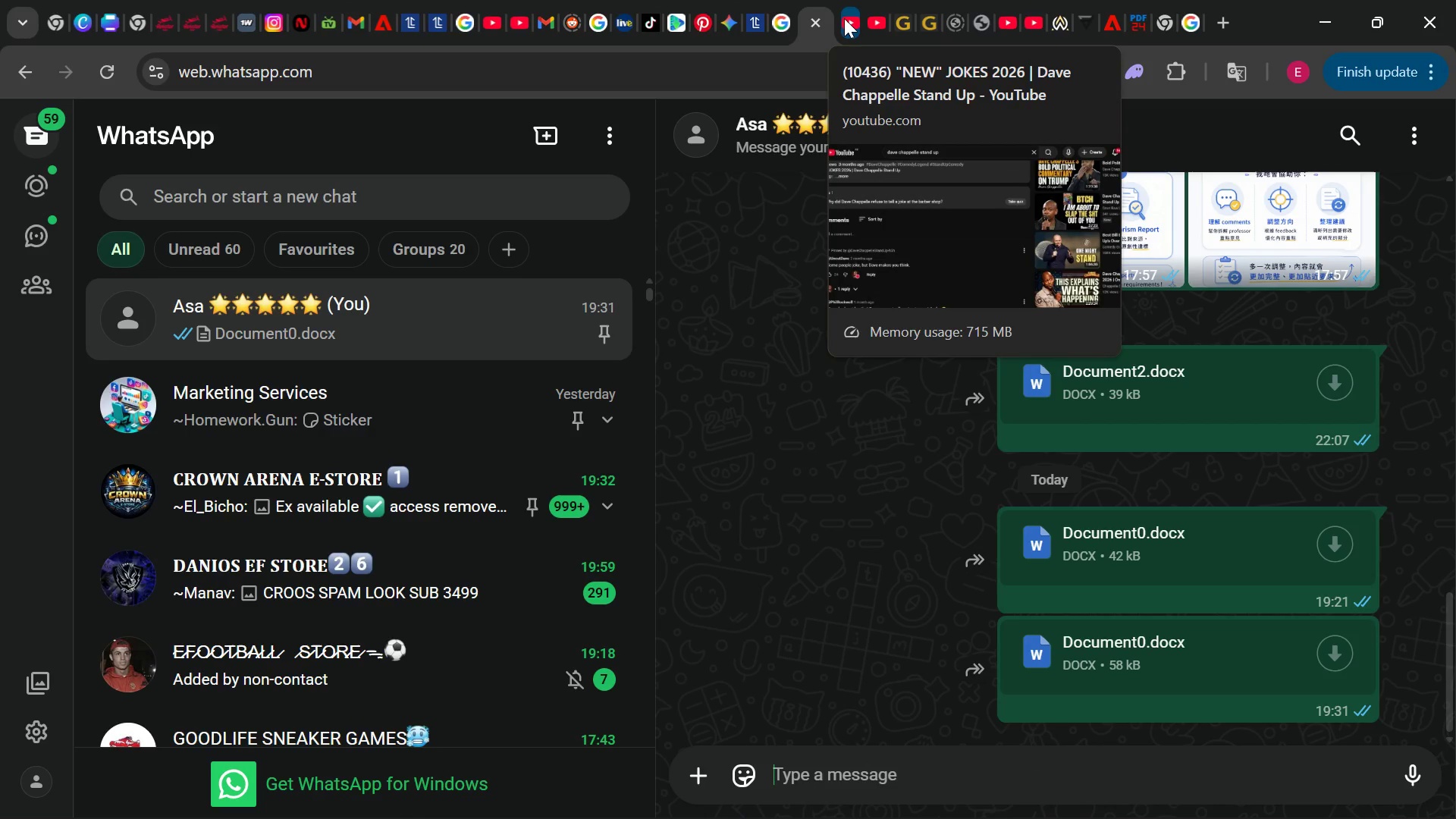 
left_click([844, 18])
 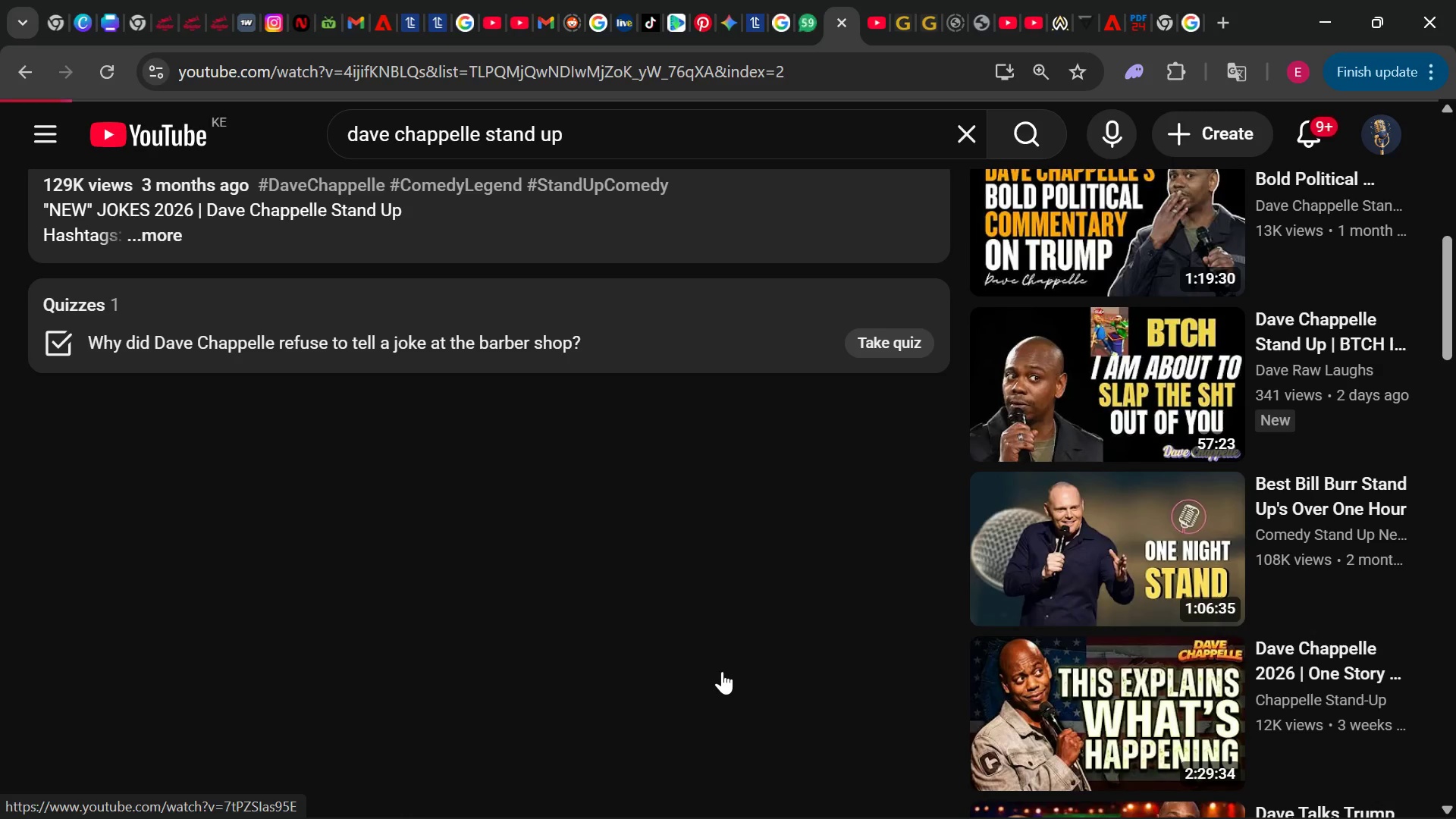 
wait(9.34)
 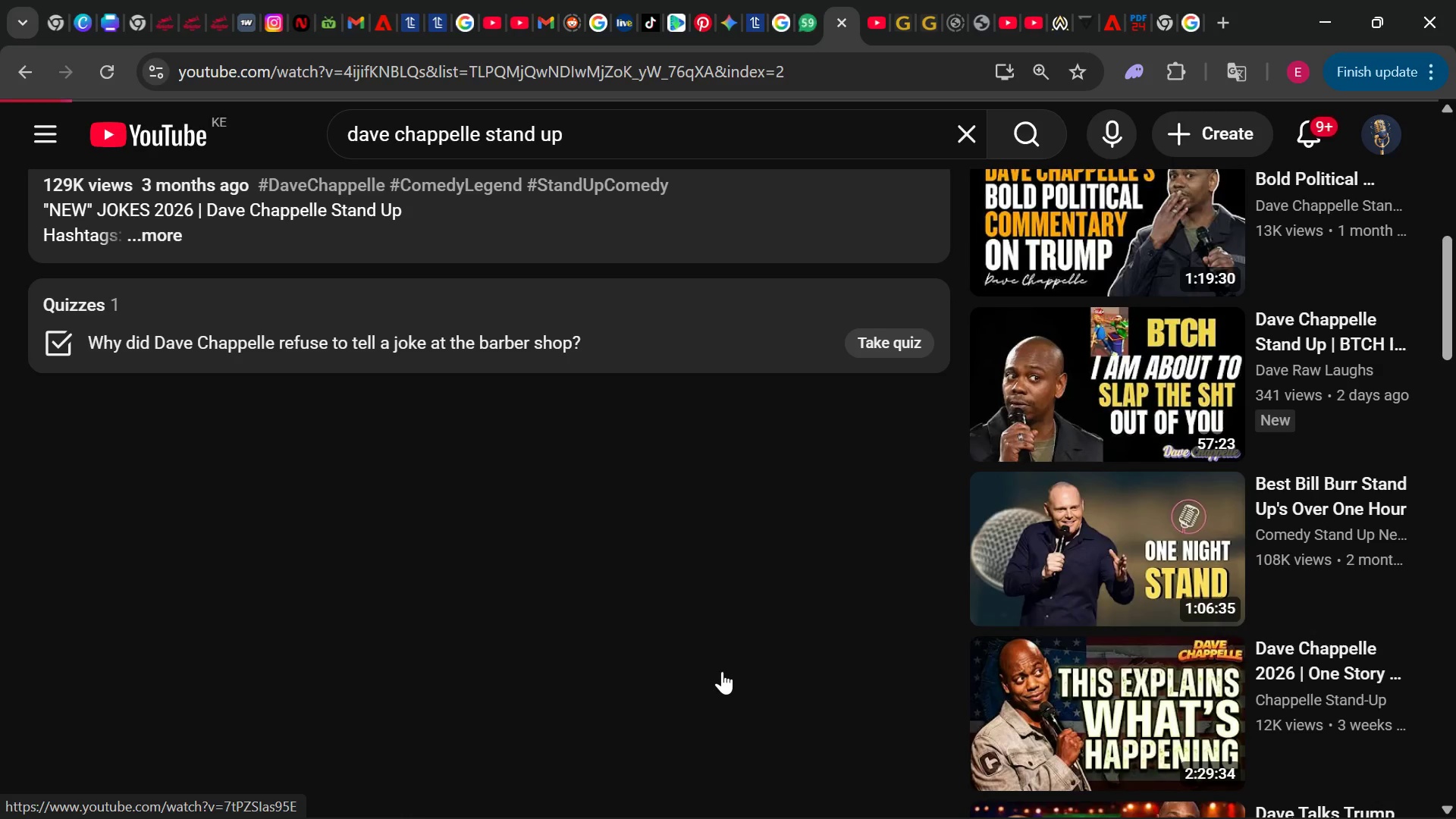 
left_click([1337, 13])
 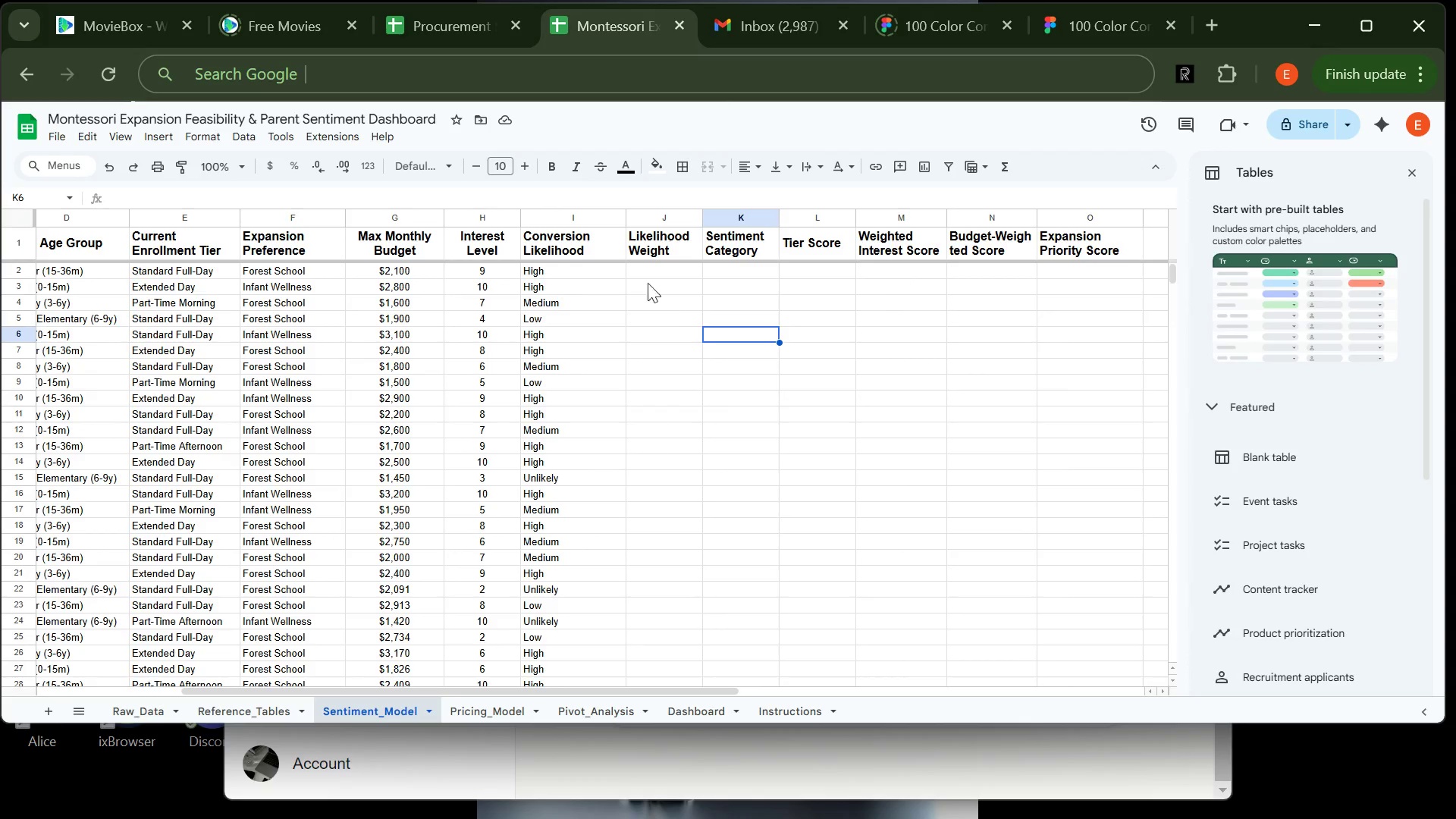 
left_click([641, 272])
 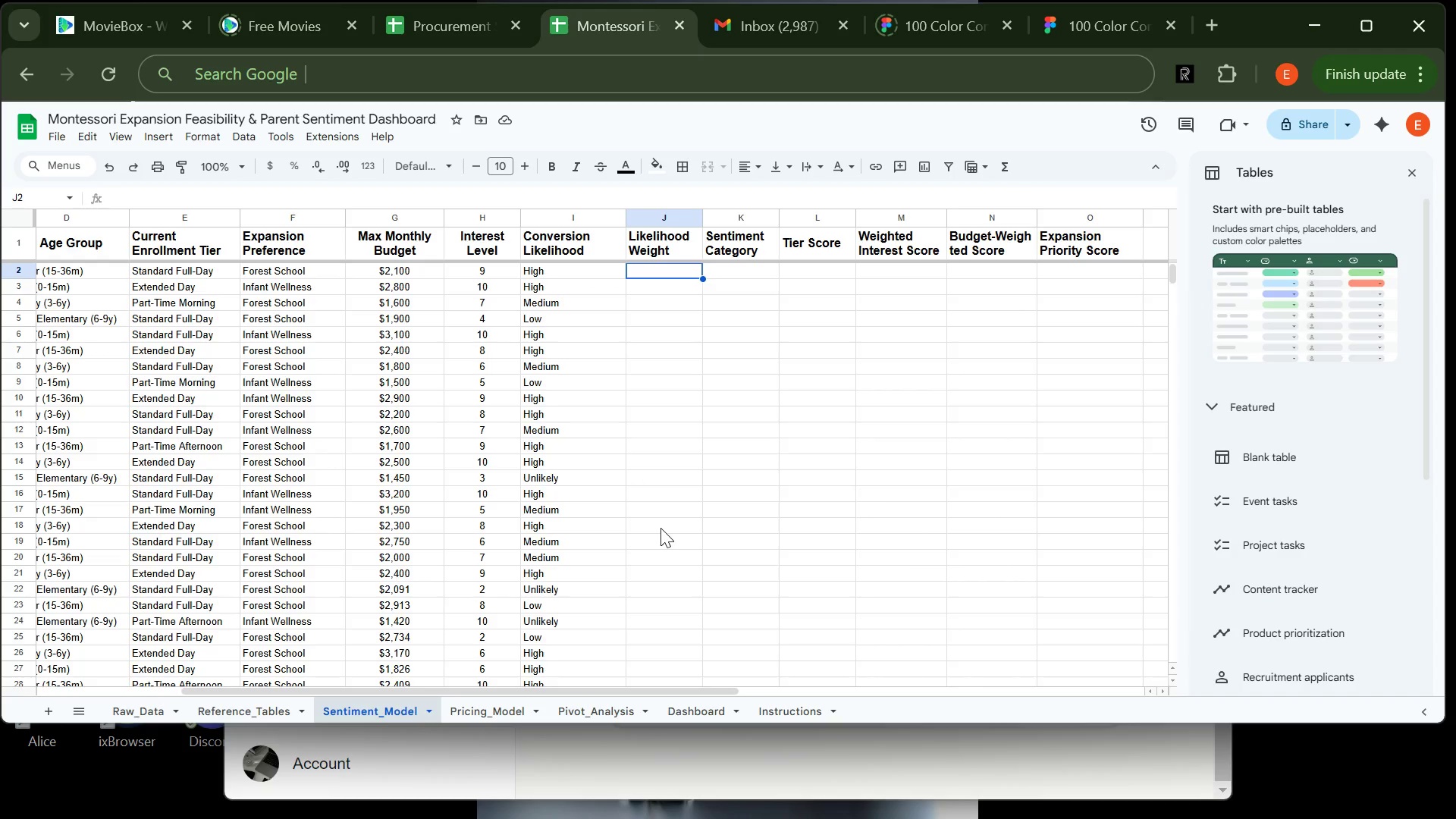 
wait(5.7)
 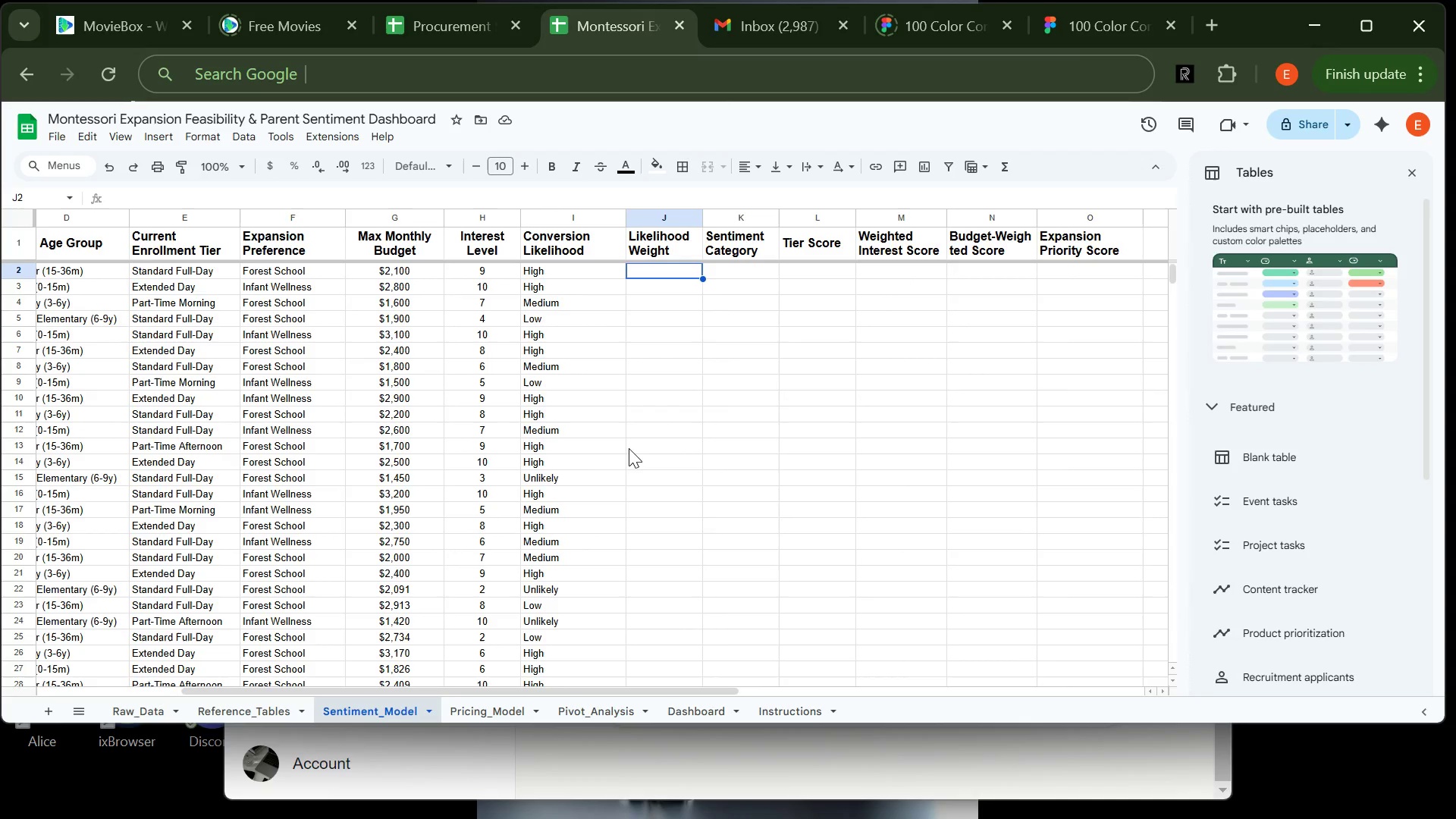 
key(Equal)
 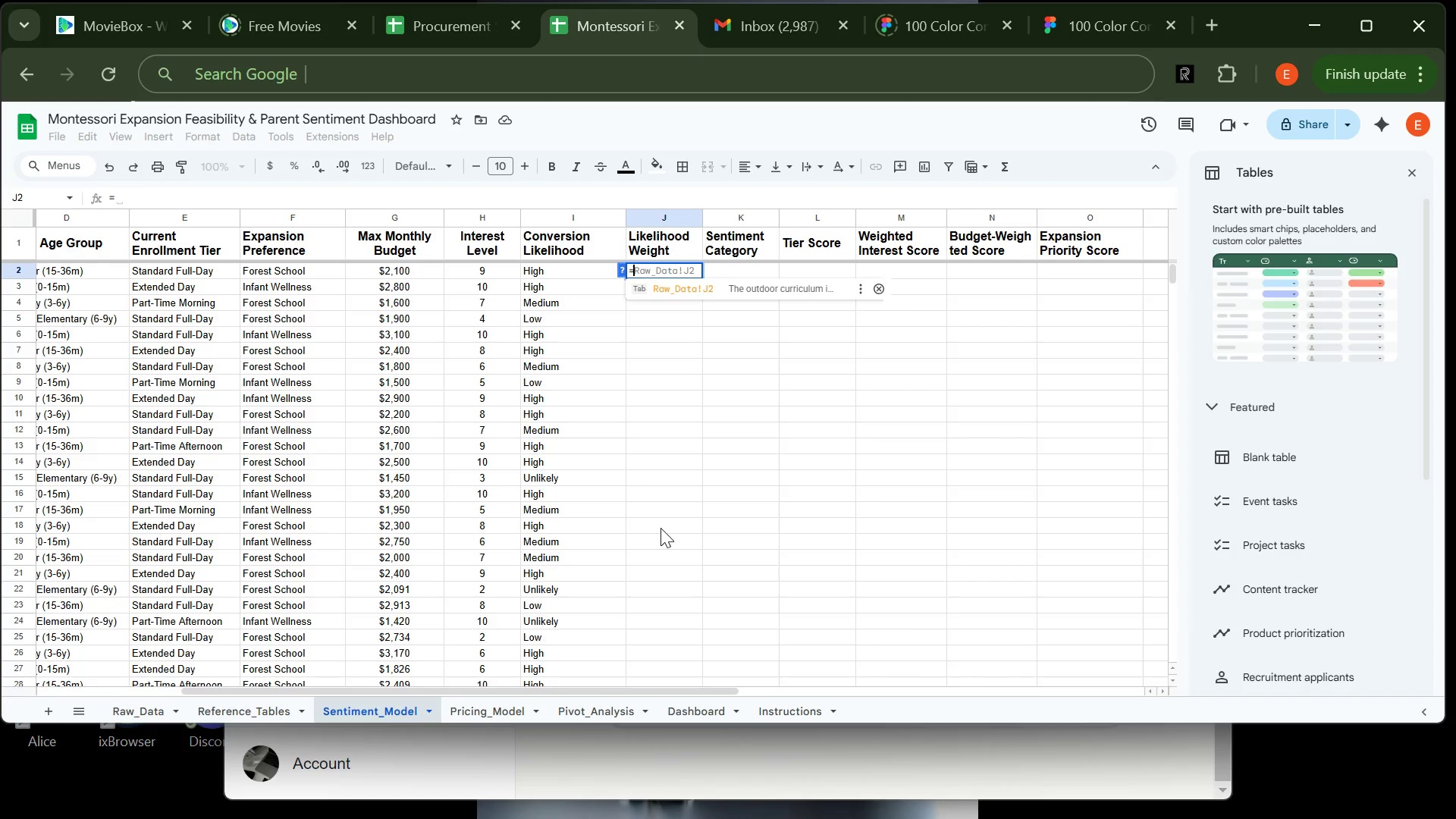 
key(Control+X)
 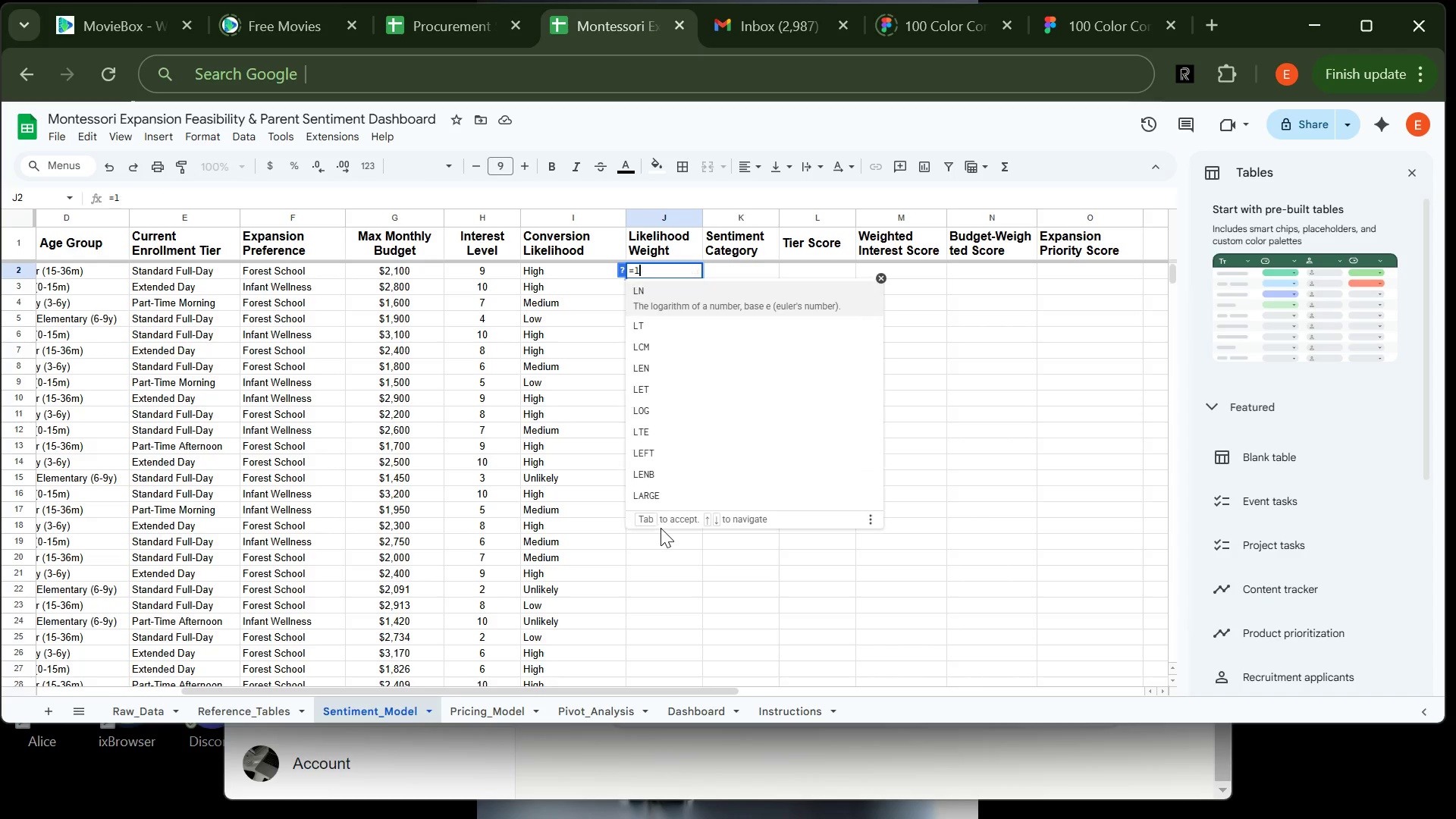 
type(lookup\)
key(Backspace)
key(Backspace)
key(Backspace)
key(Backspace)
key(Backspace)
key(Backspace)
key(Backspace)
type(XLOOKUP(I2,Reference_Tables!)
 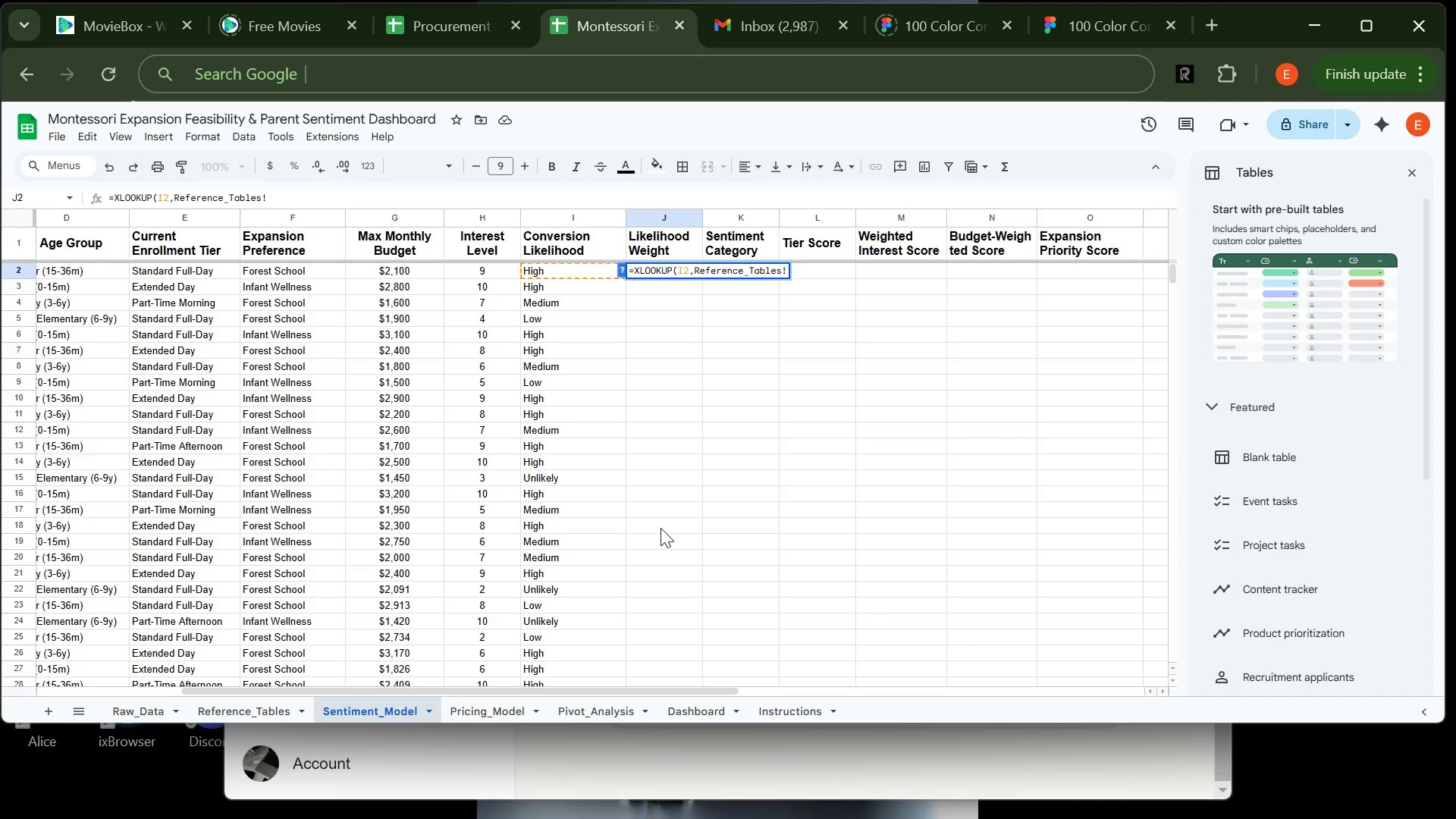 
type($G$2:)
 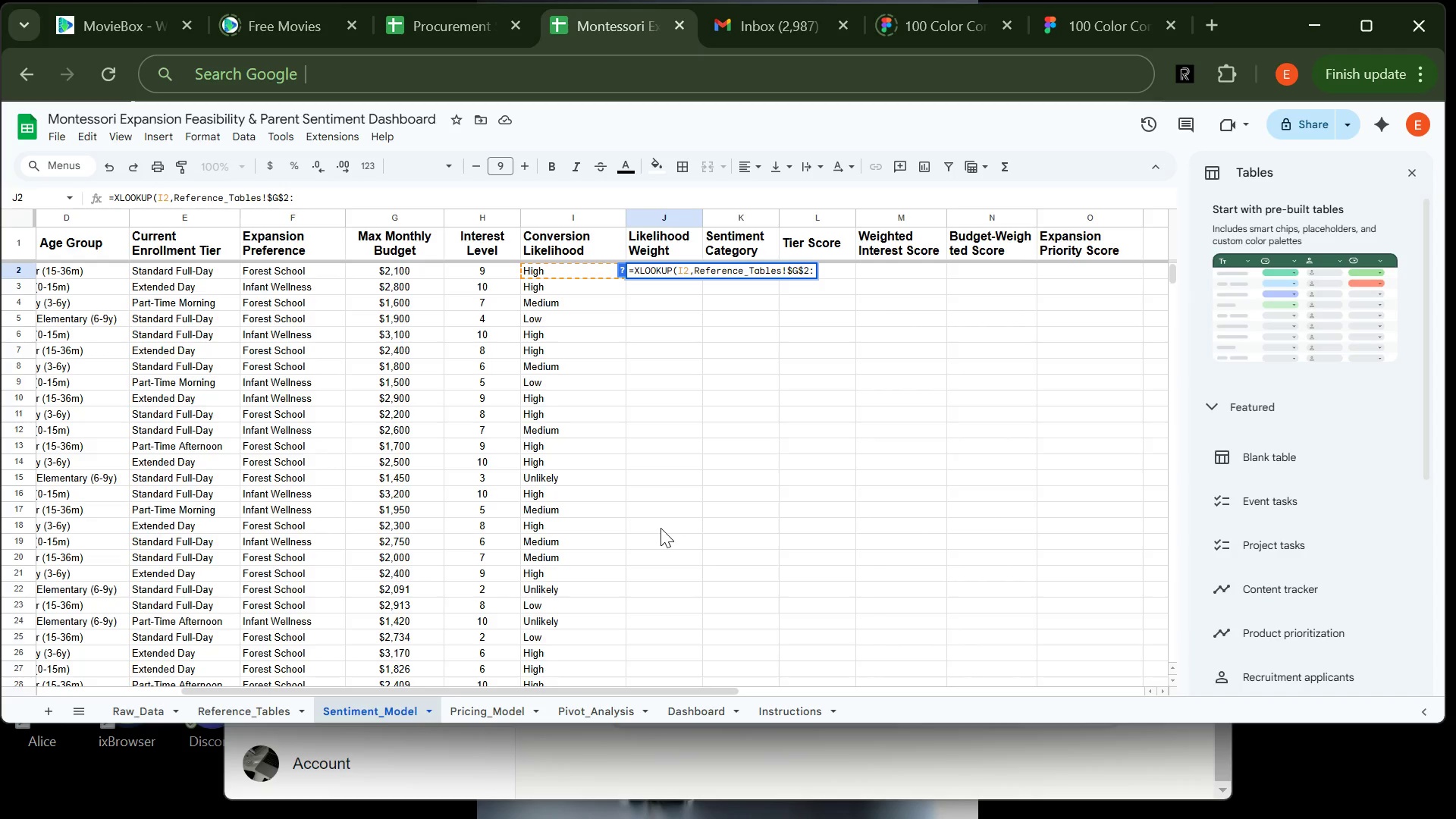 
wait(9.75)
 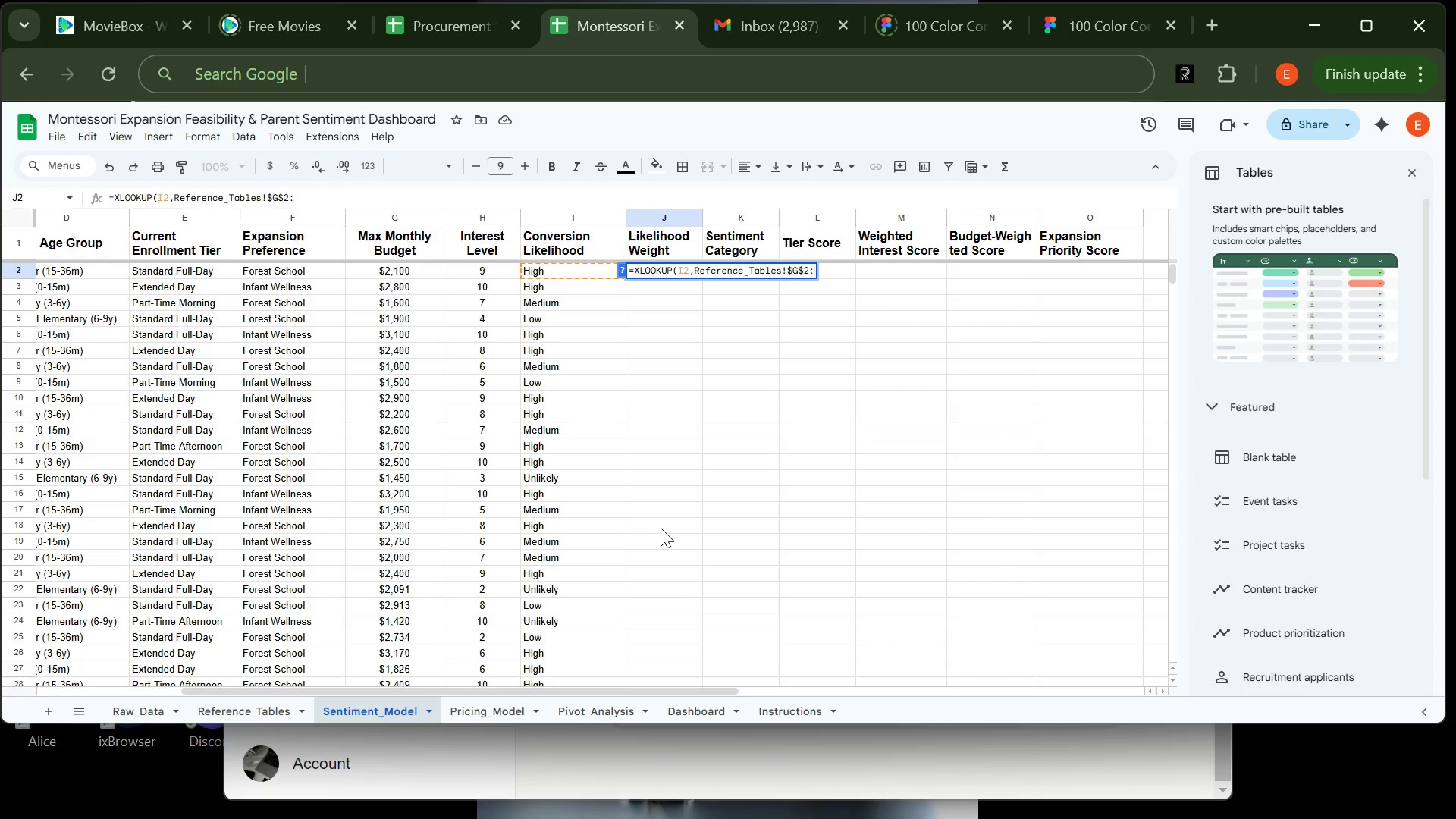 
type($G$5,Reference_tables)
key(Backspace)
key(Backspace)
key(Backspace)
key(Backspace)
key(Backspace)
key(Backspace)
type(Tables!$H$2:$H$5)
 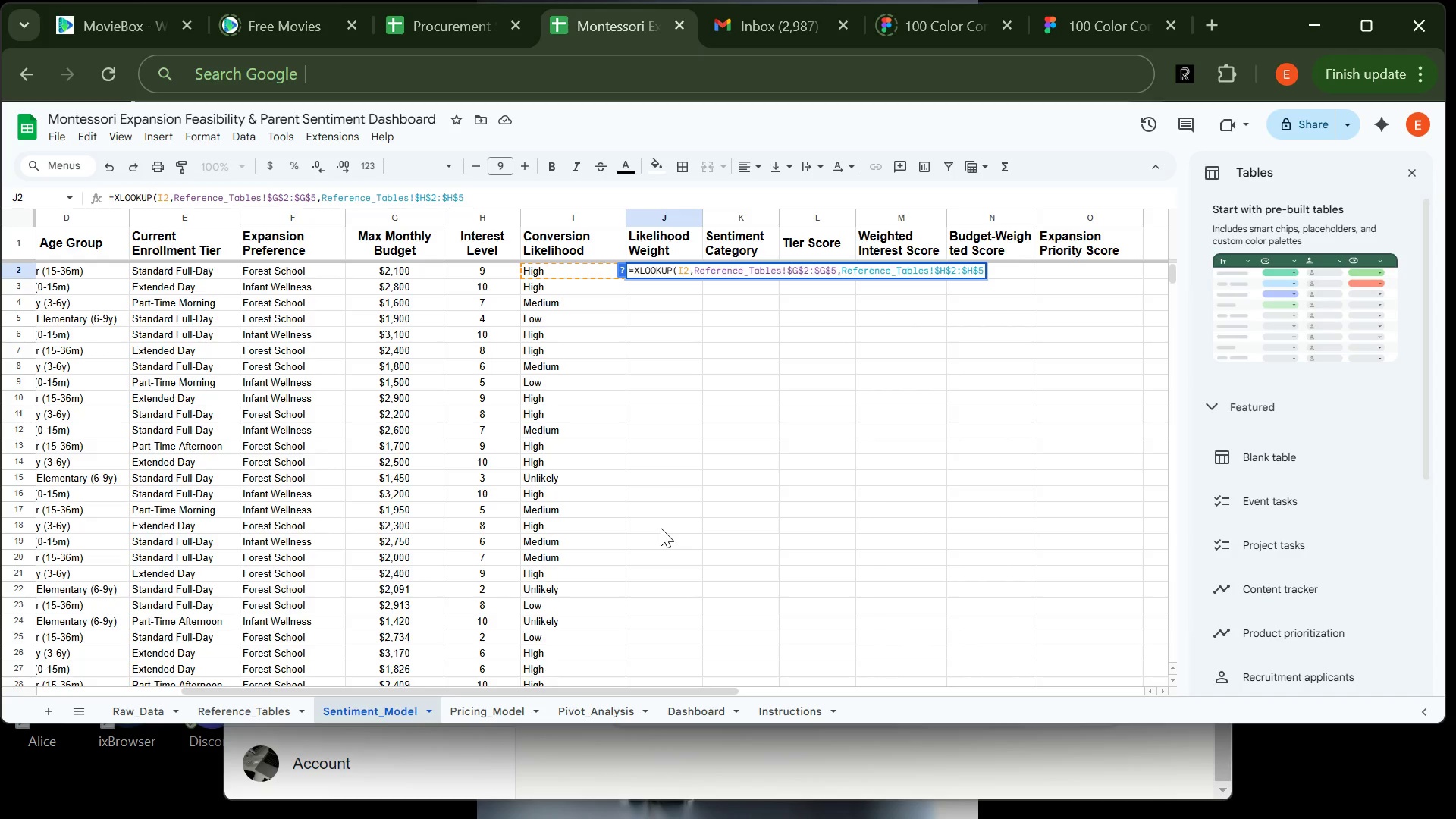 
key(Comma)
 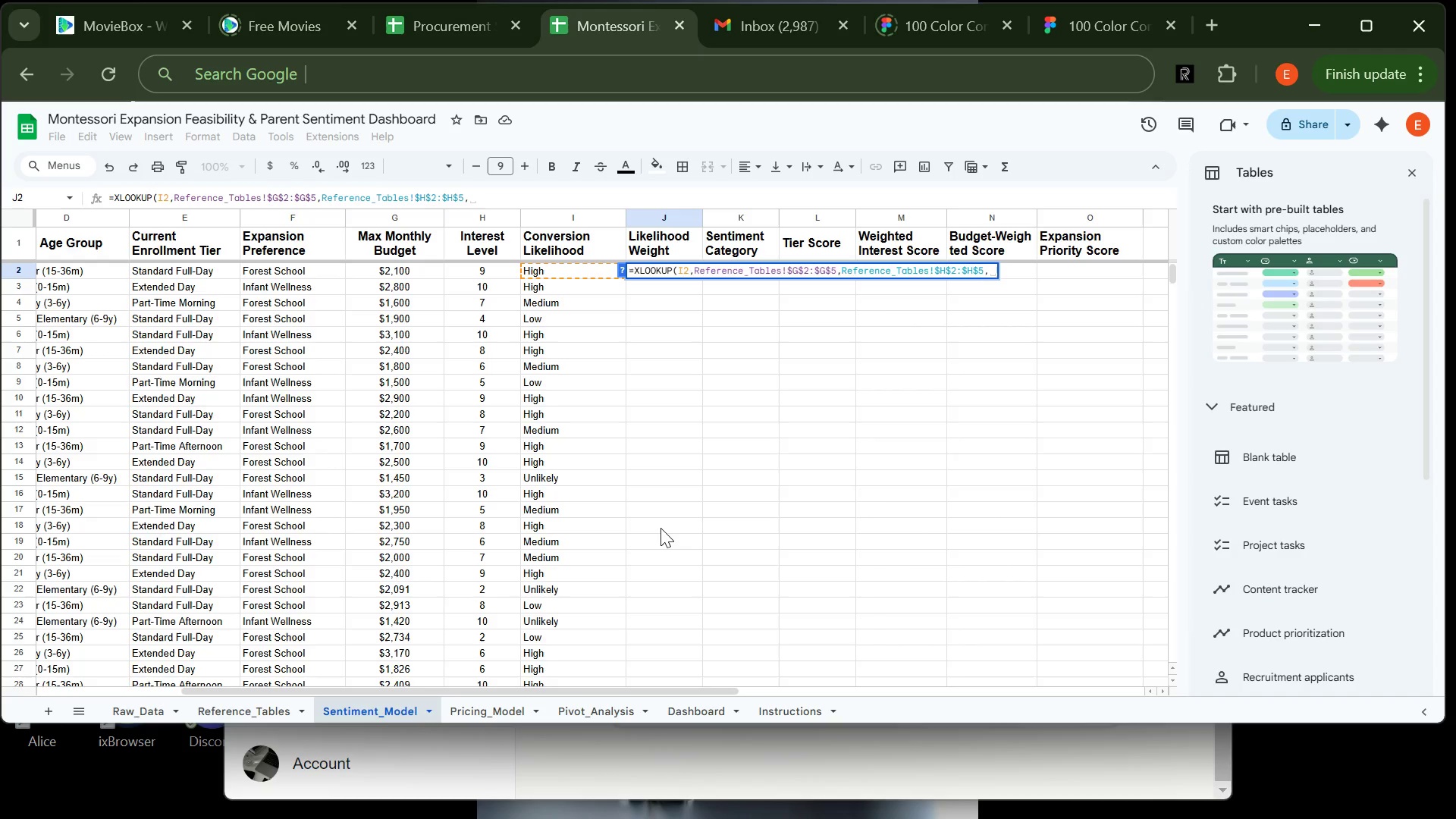 
key(Shift+Quote)
 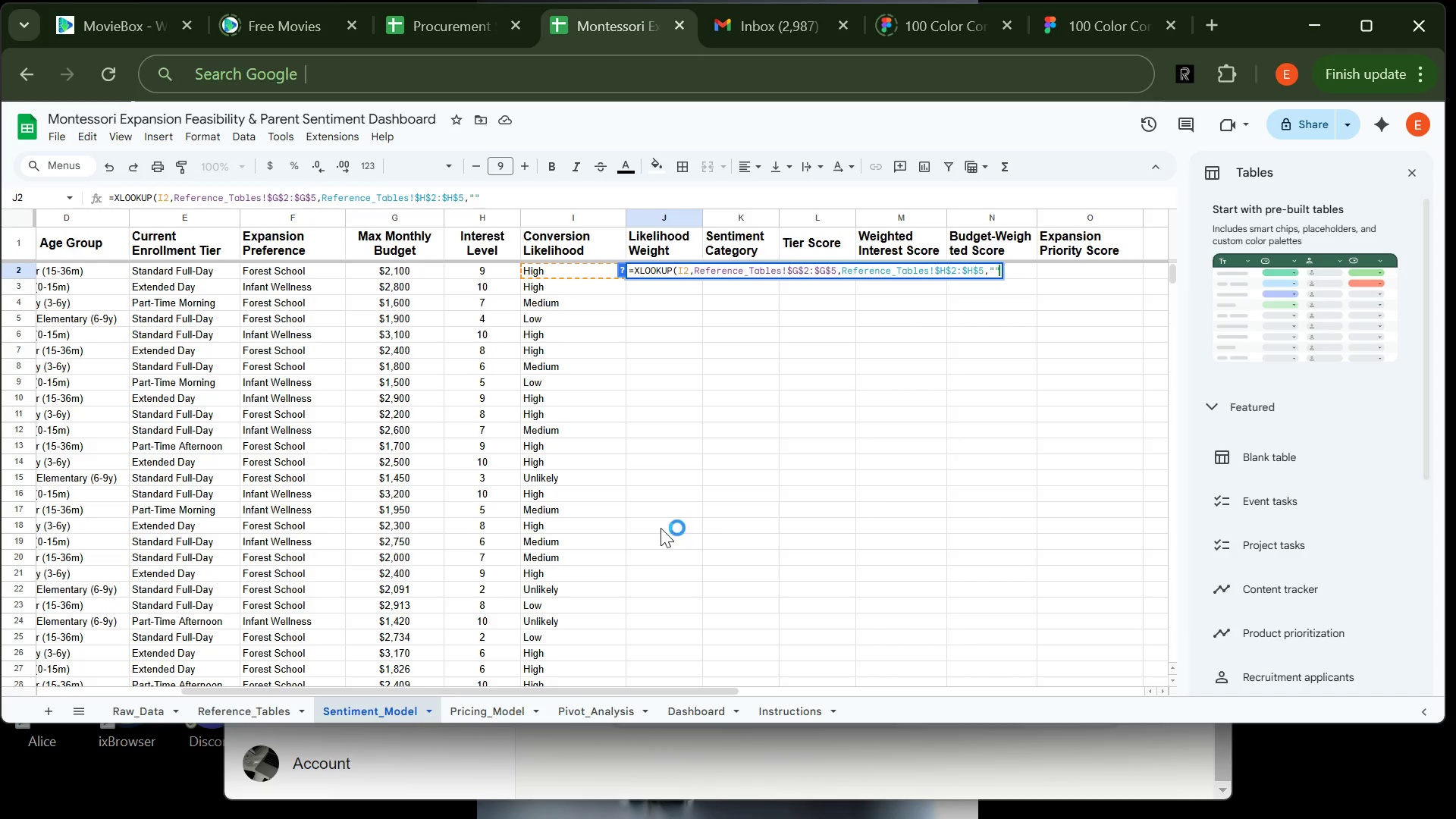 
key(Shift+Quote)
 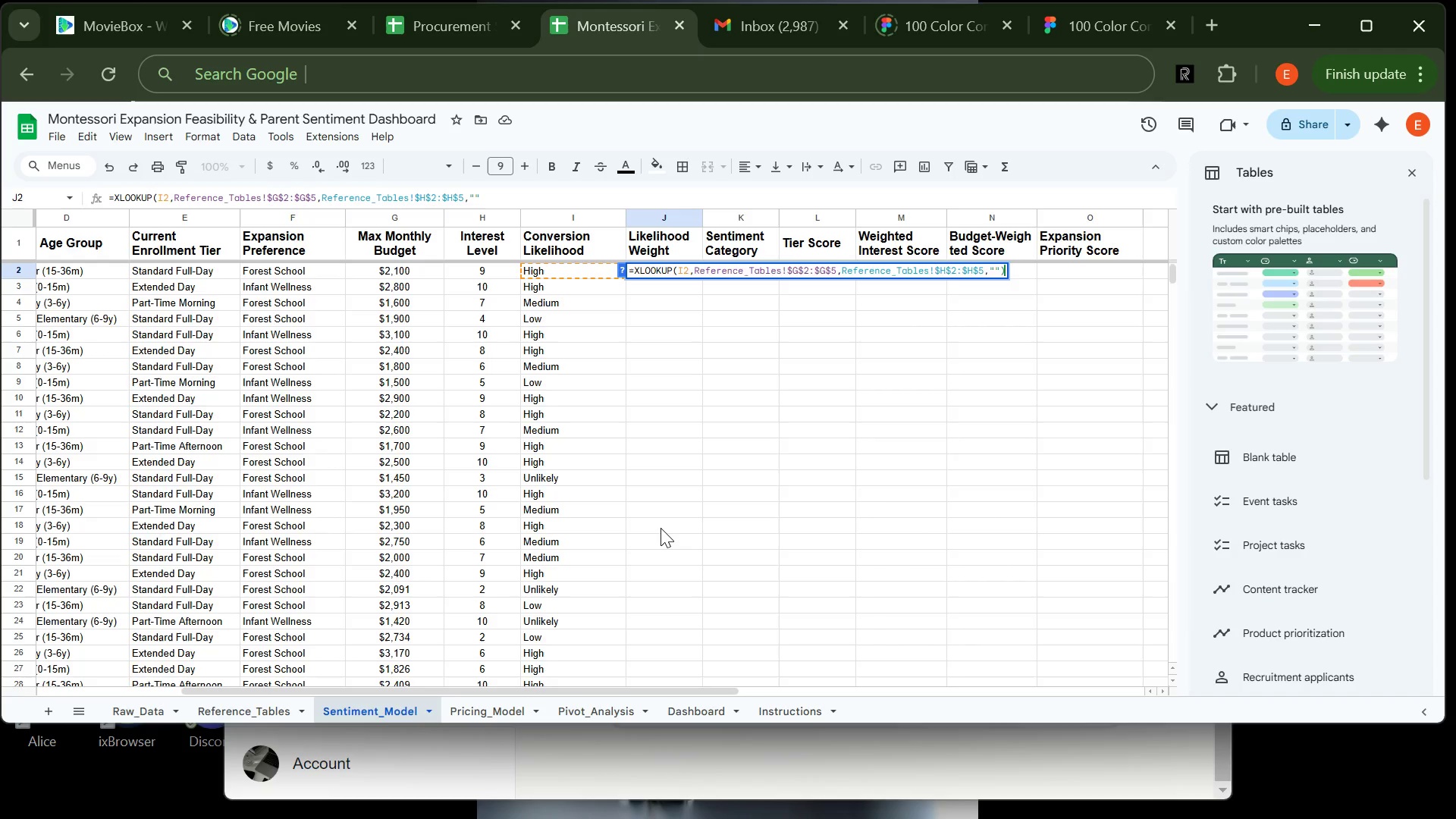 
key(Shift+0)
 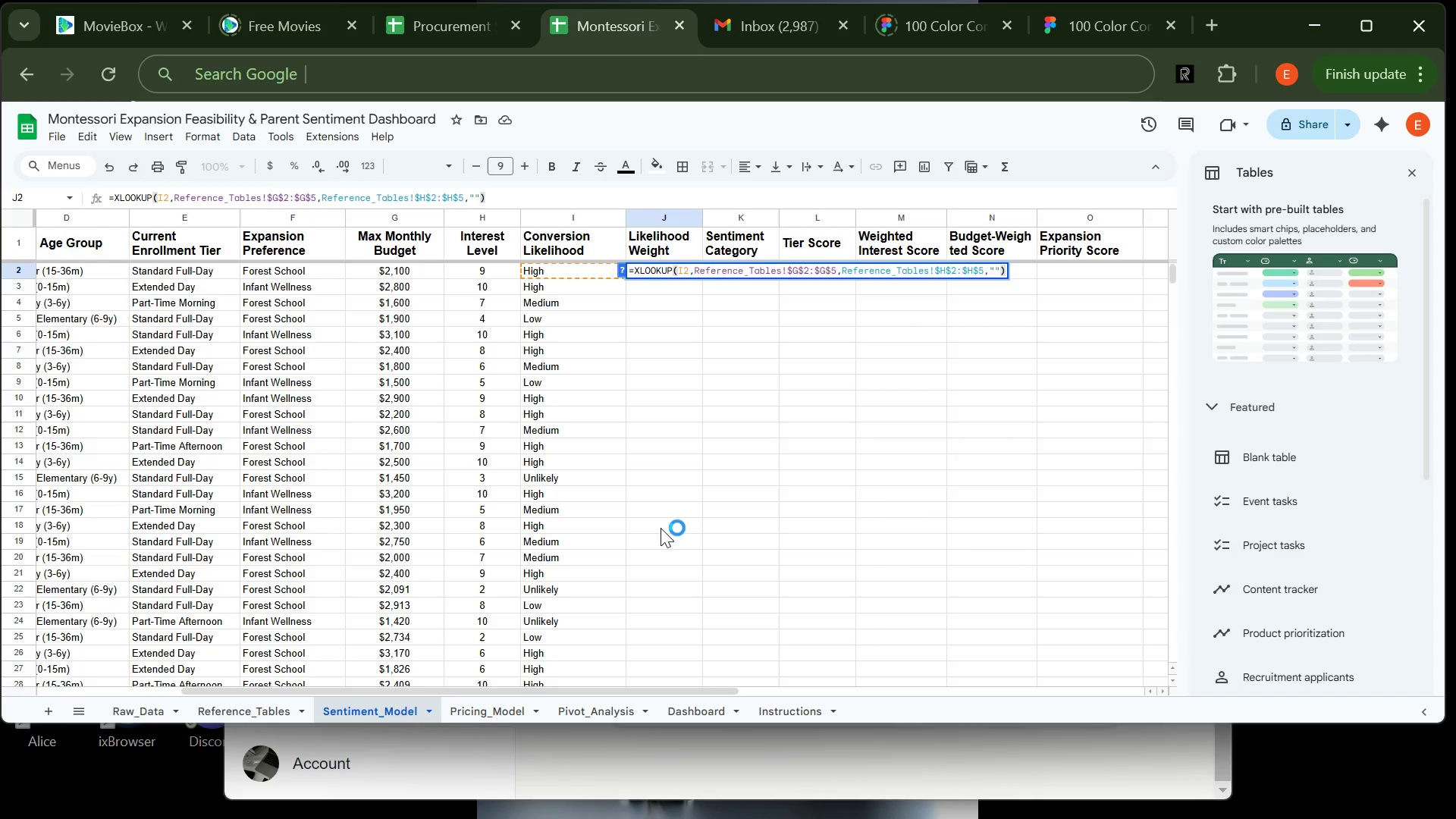 
key(Enter)
 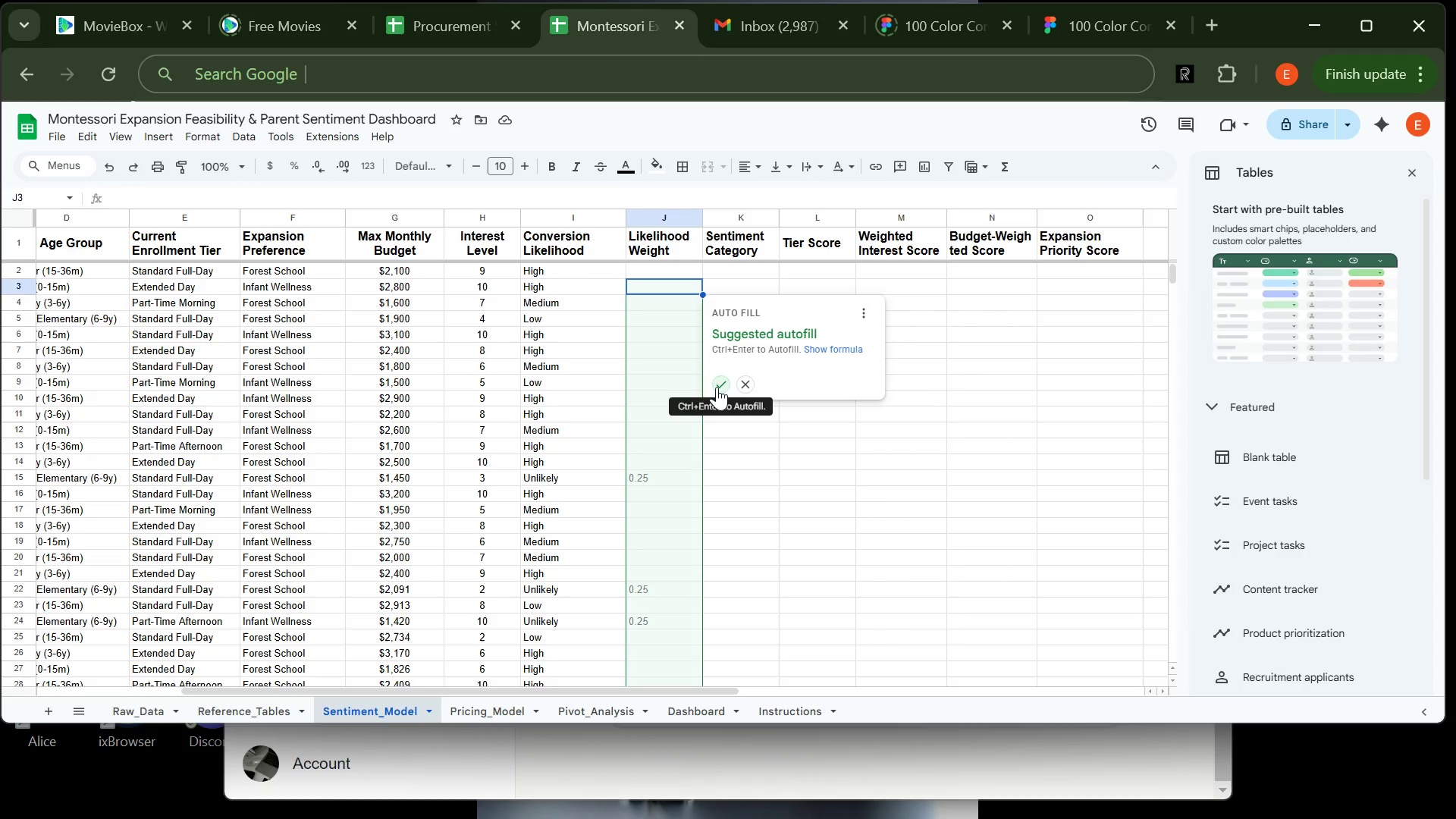 
wait(19.17)
 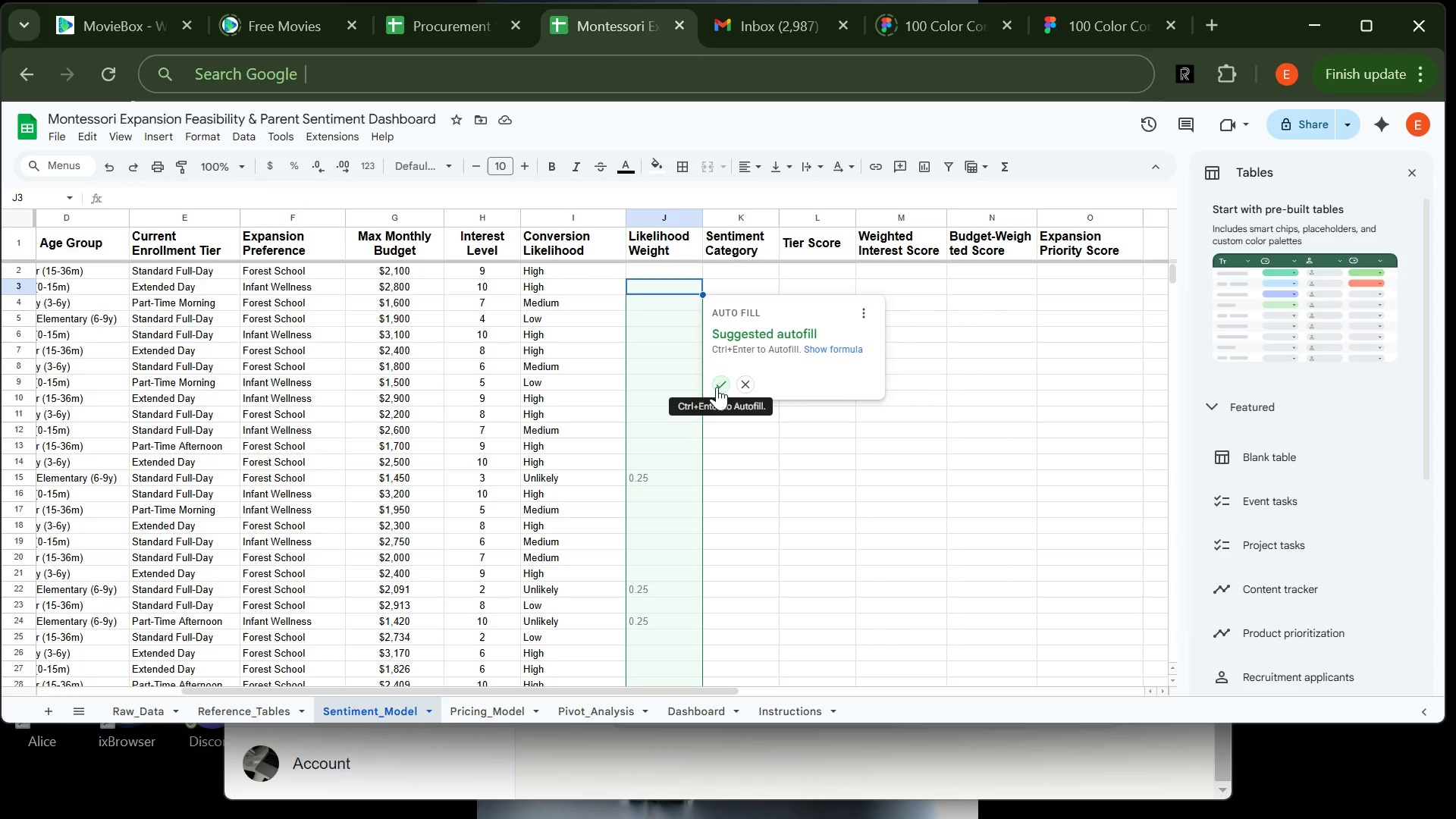 
left_click([717, 387])
 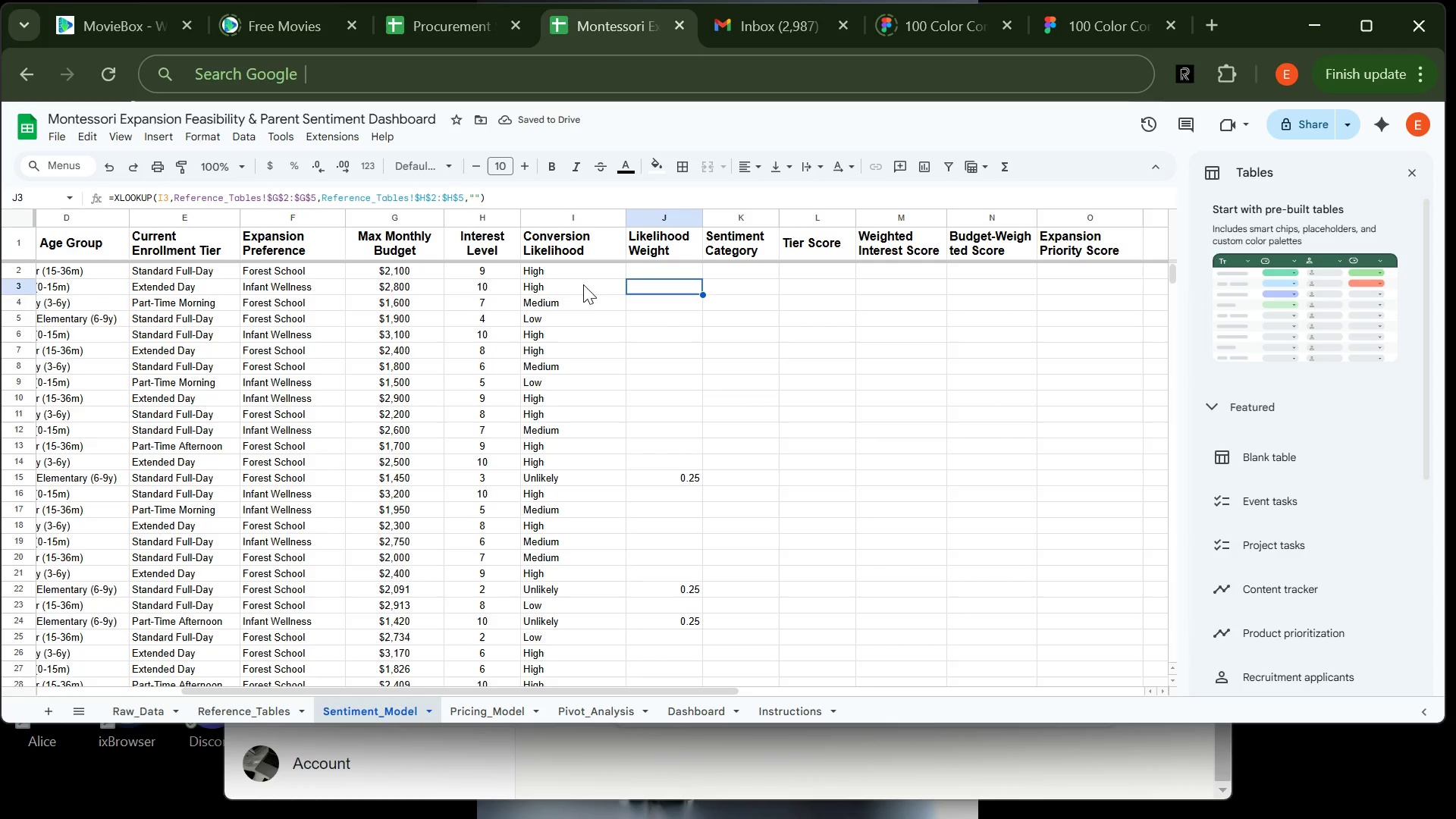 
left_click([576, 270])
 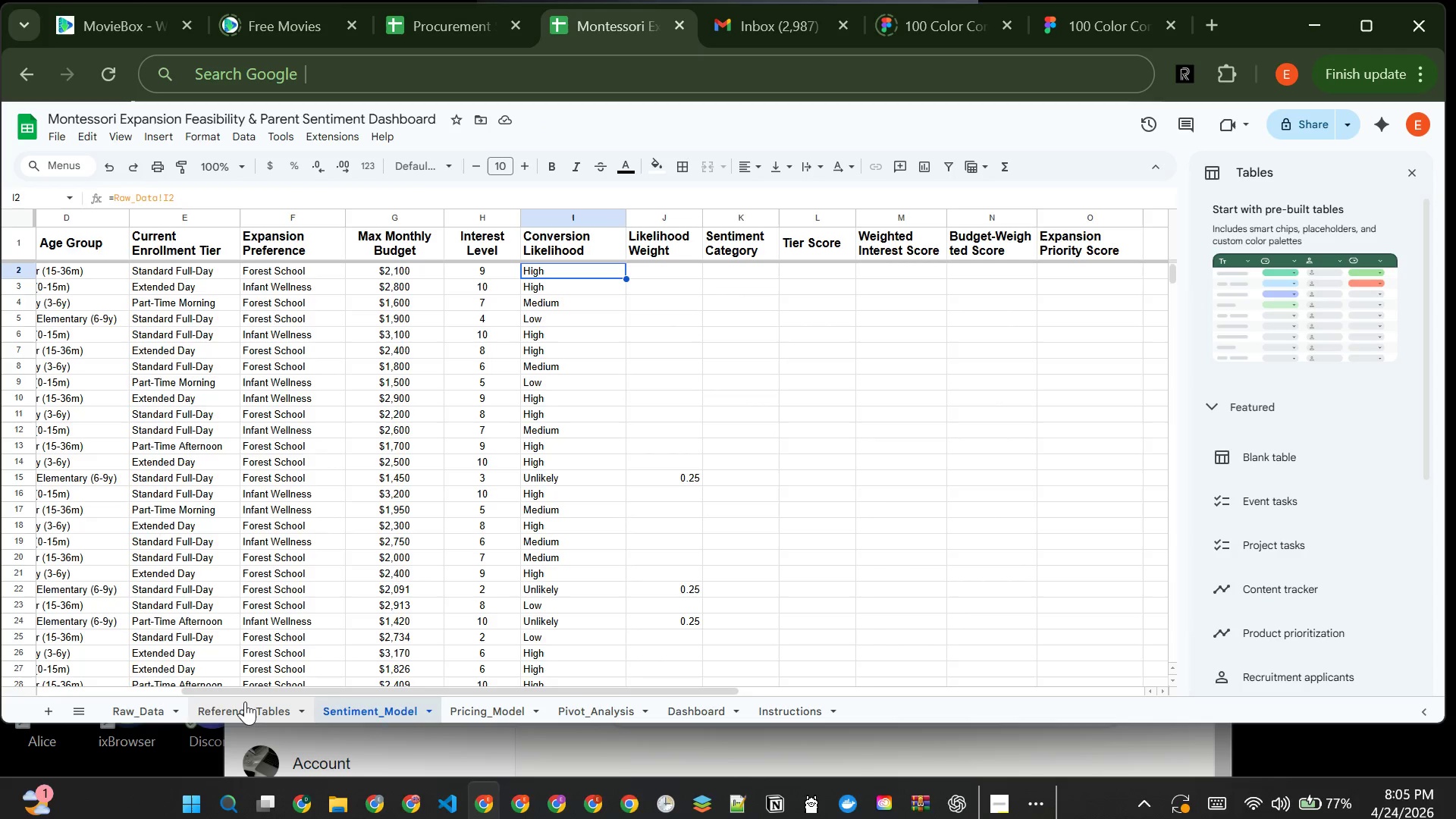 
left_click([245, 705])
 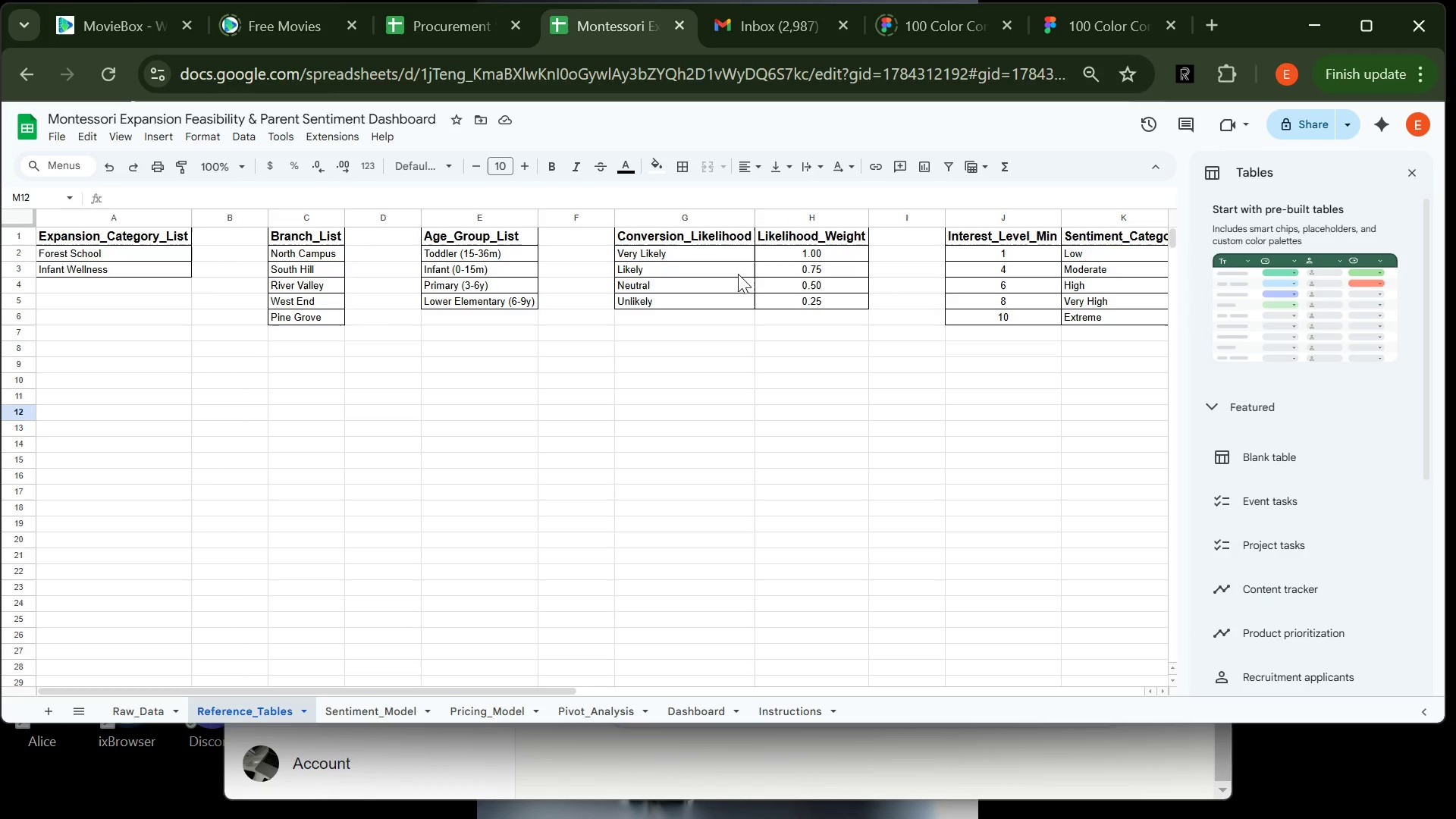 